 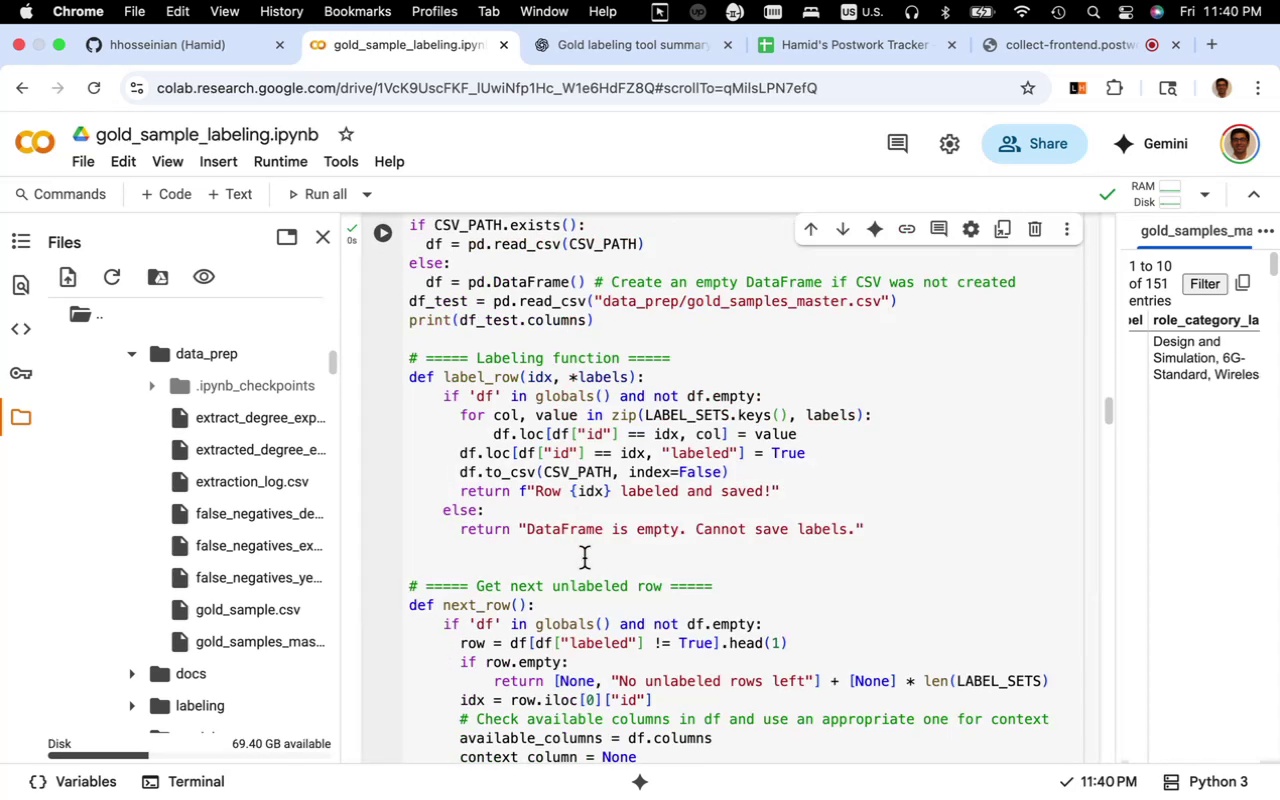 
scroll: coordinate [584, 558], scroll_direction: up, amount: 7.0
 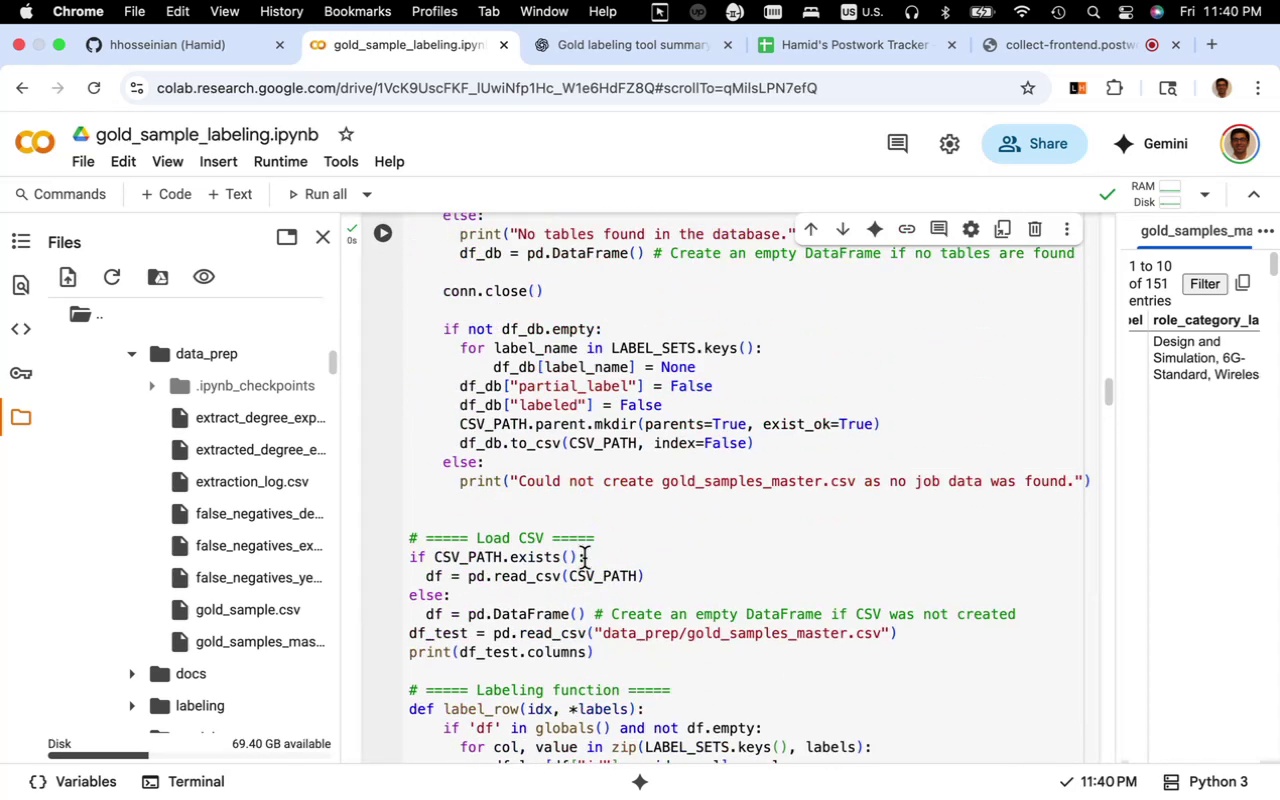 
scroll: coordinate [584, 558], scroll_direction: down, amount: 32.0
 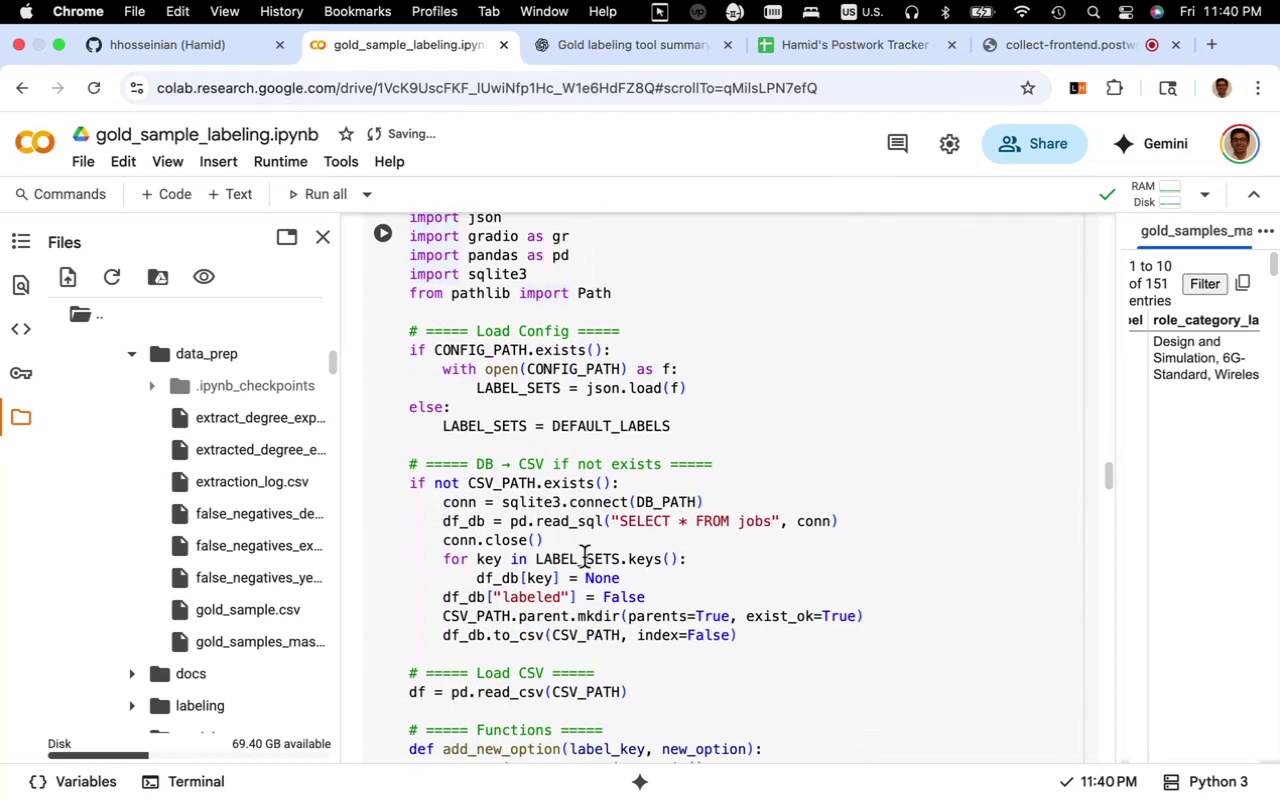 
mouse_move([540, 534])
 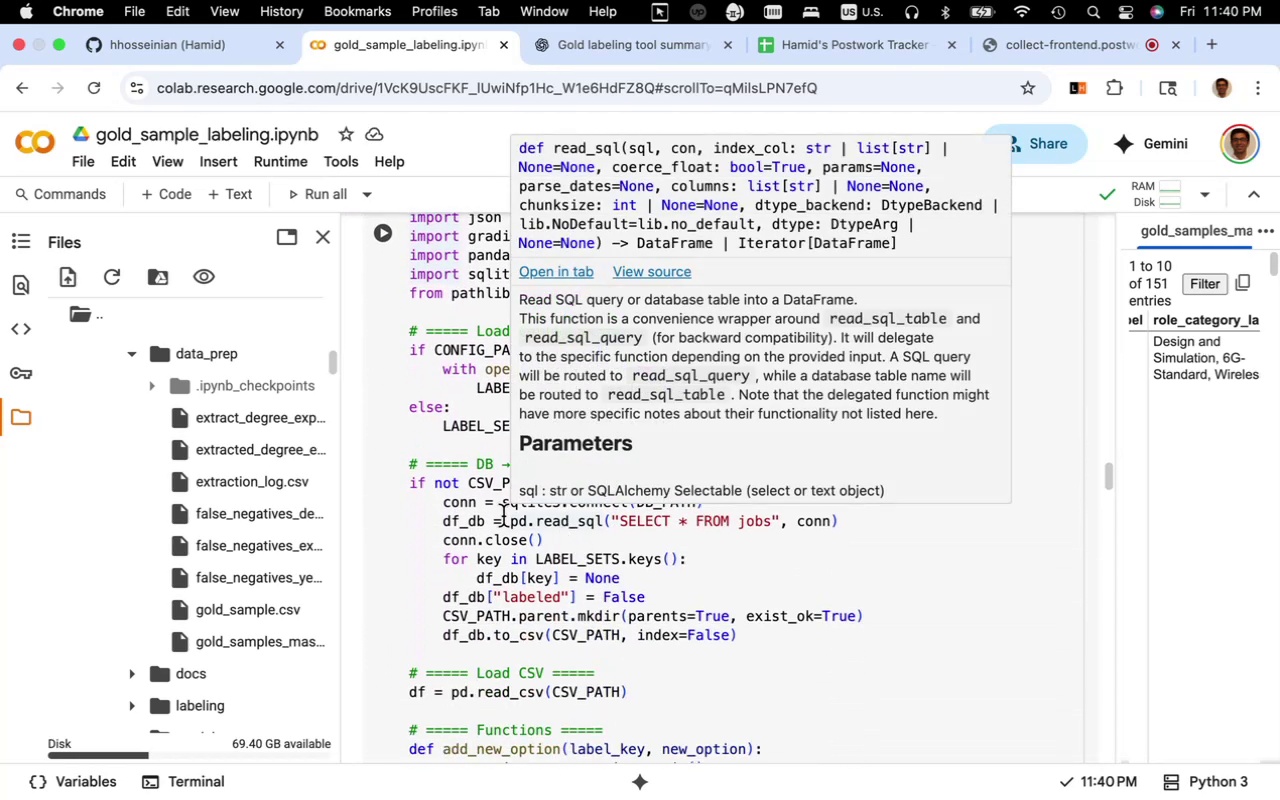 
mouse_move([510, 488])
 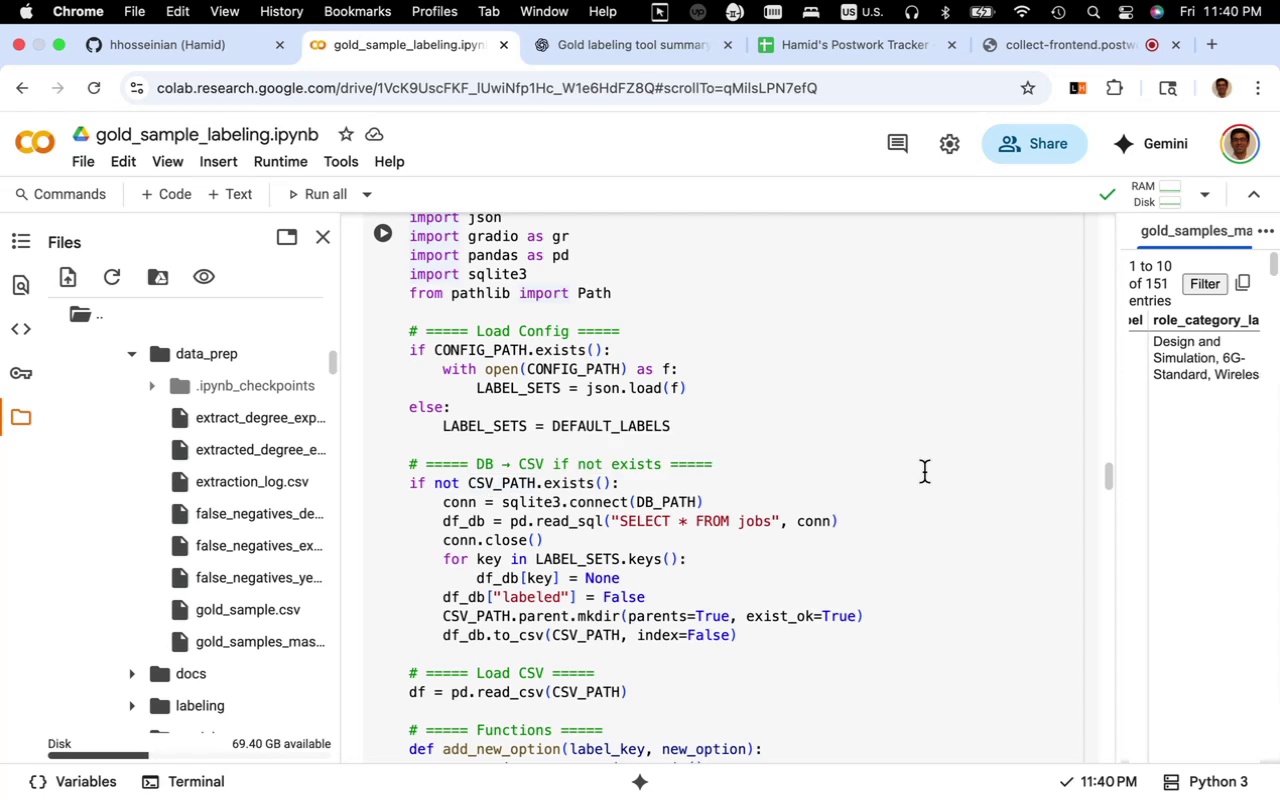 
left_click([924, 472])
 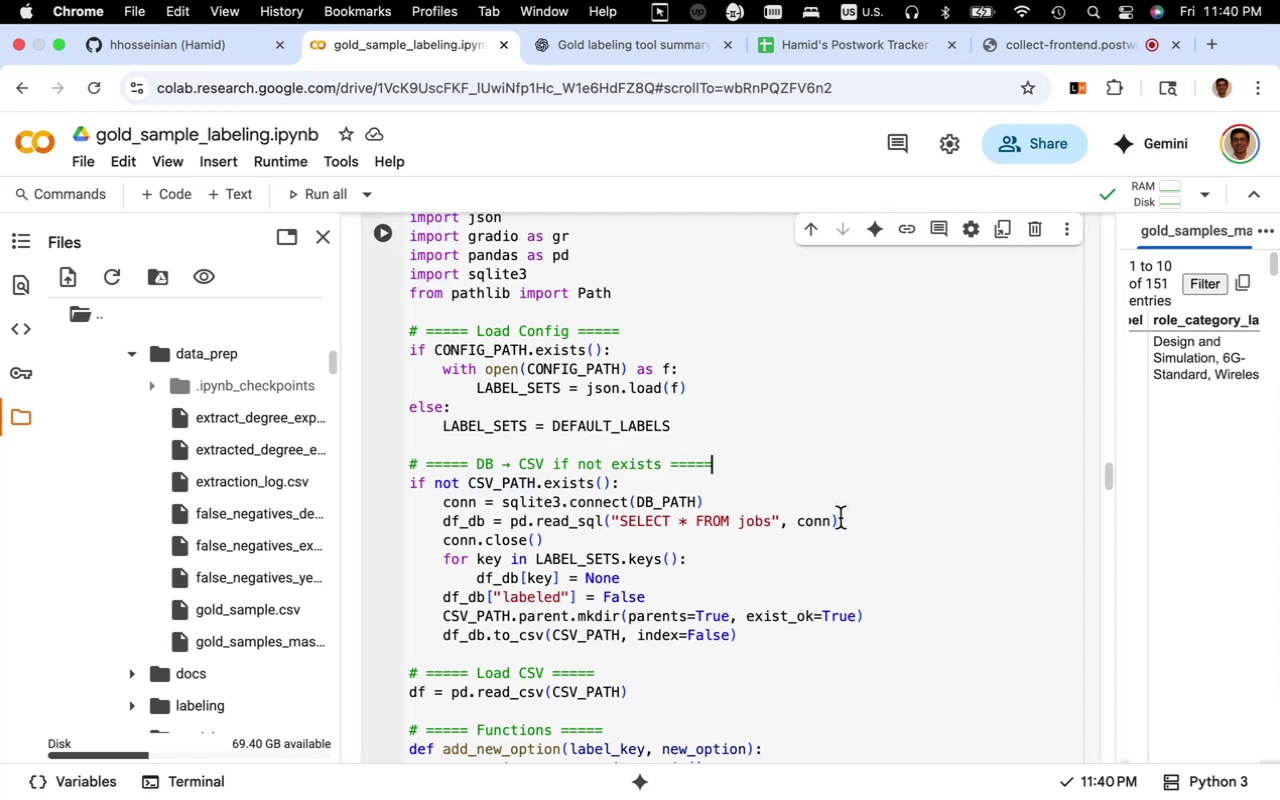 
scroll: coordinate [896, 522], scroll_direction: down, amount: 5.0
 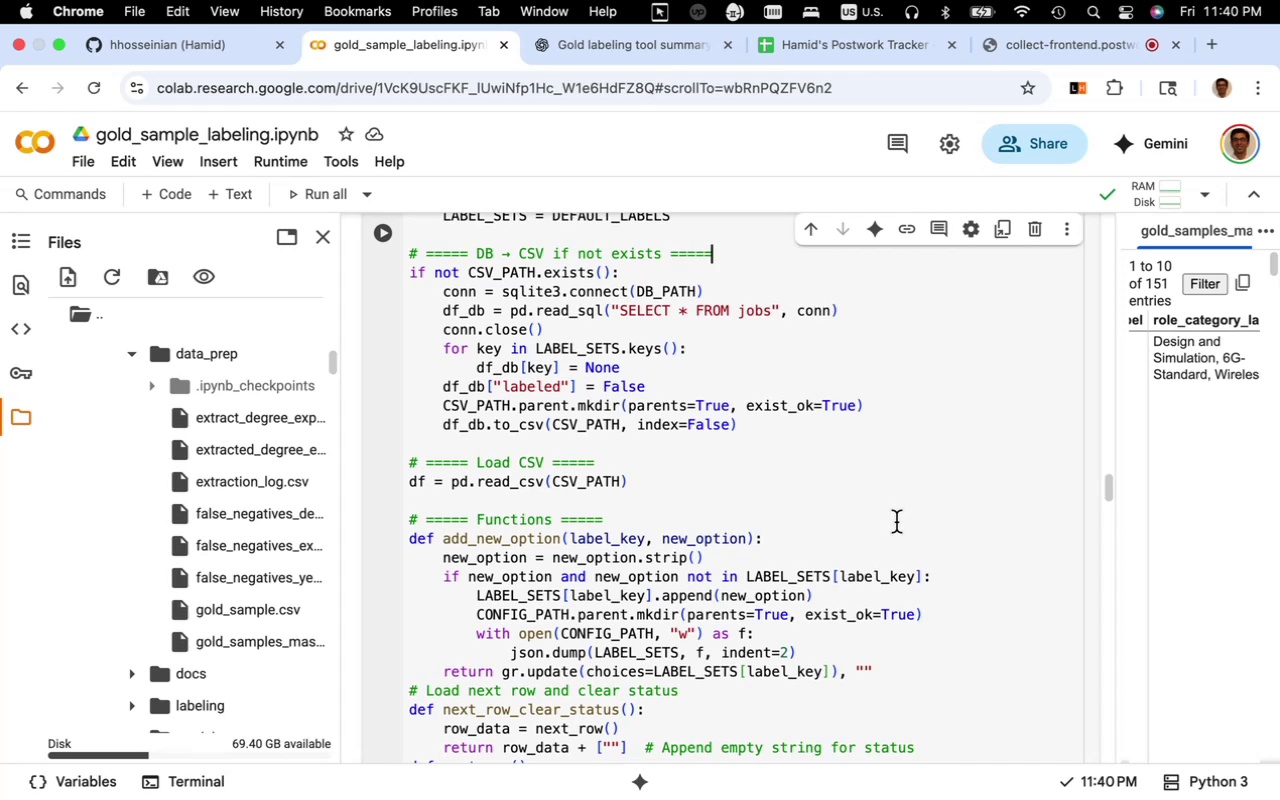 
wait(7.33)
 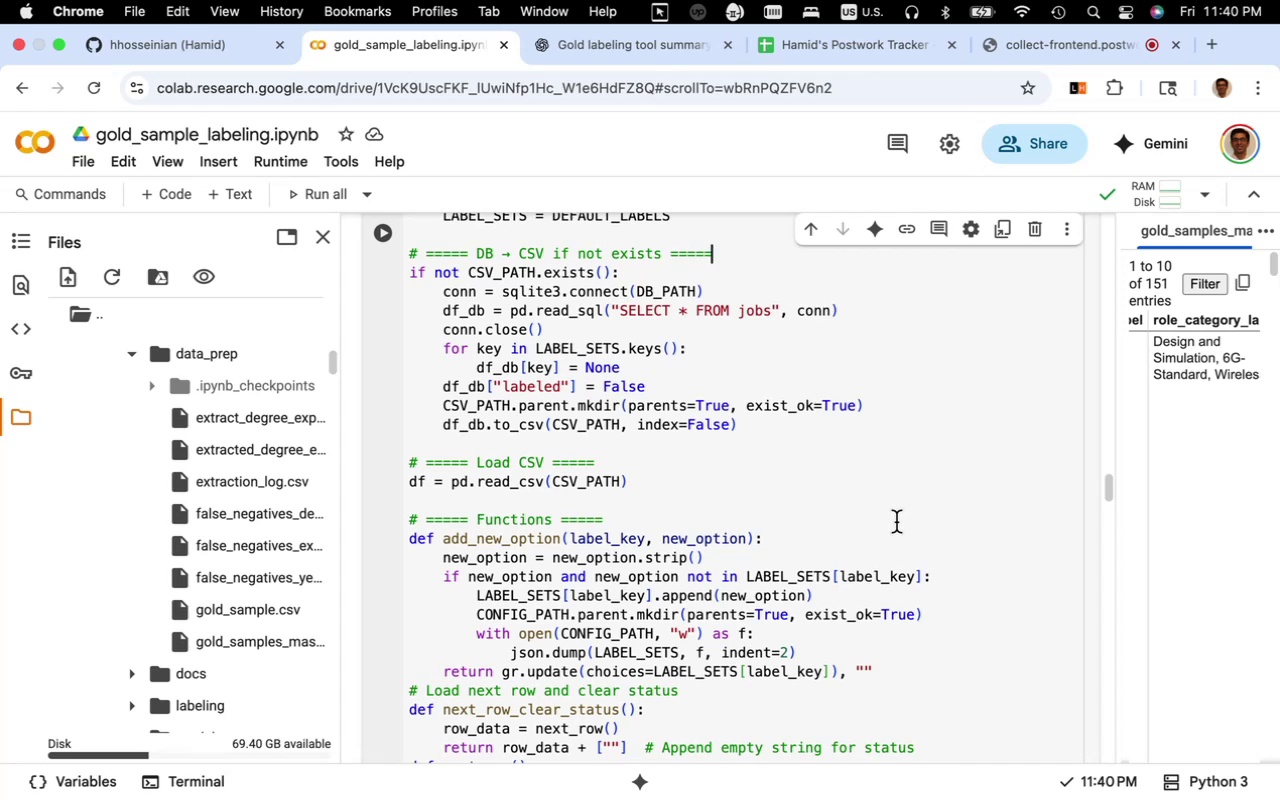 
scroll: coordinate [896, 522], scroll_direction: down, amount: 9.0
 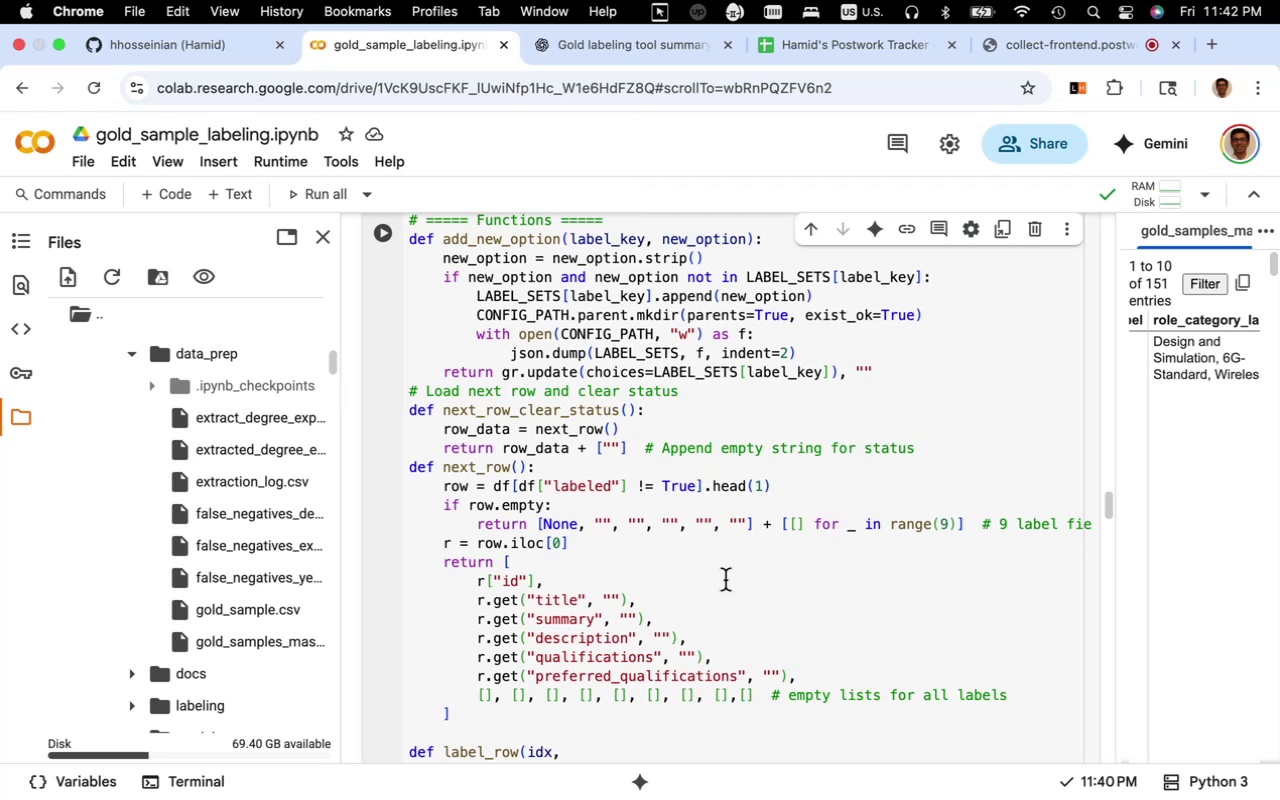 
wait(97.45)
 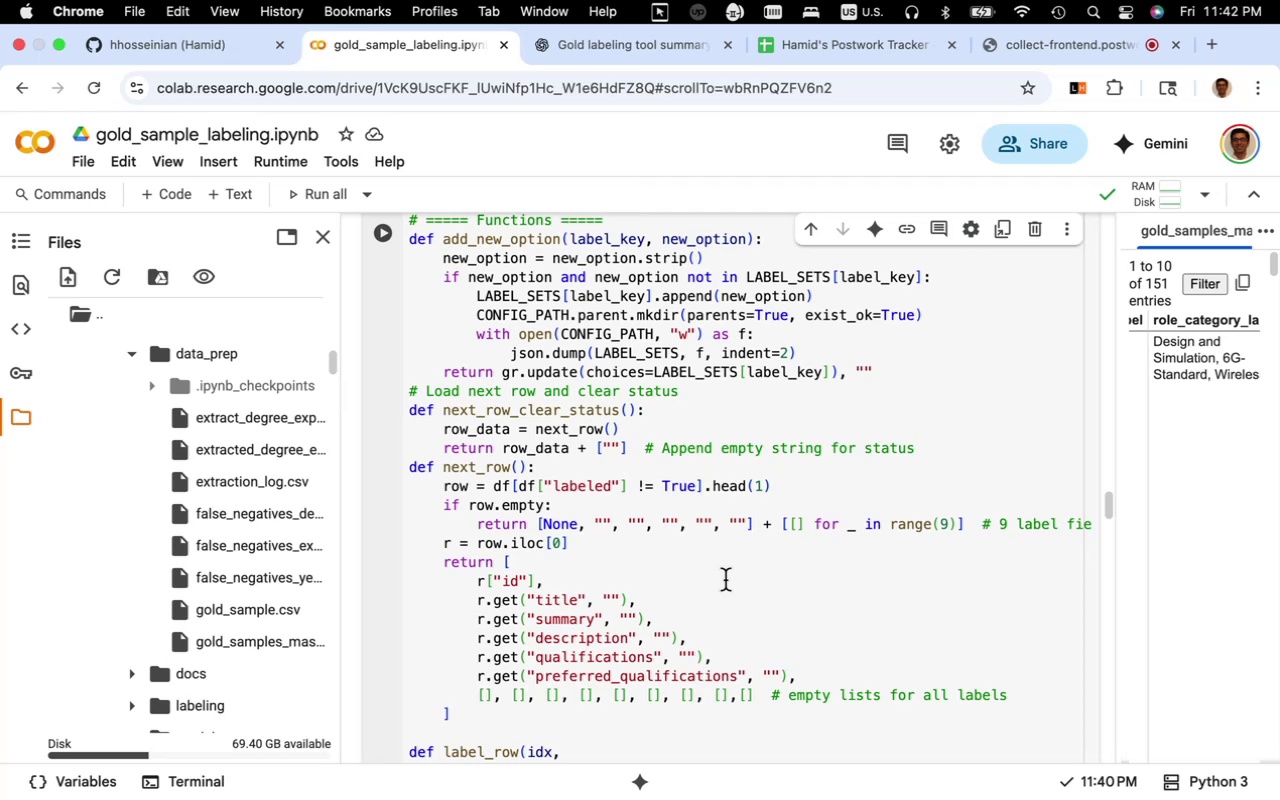 
left_click([725, 580])
 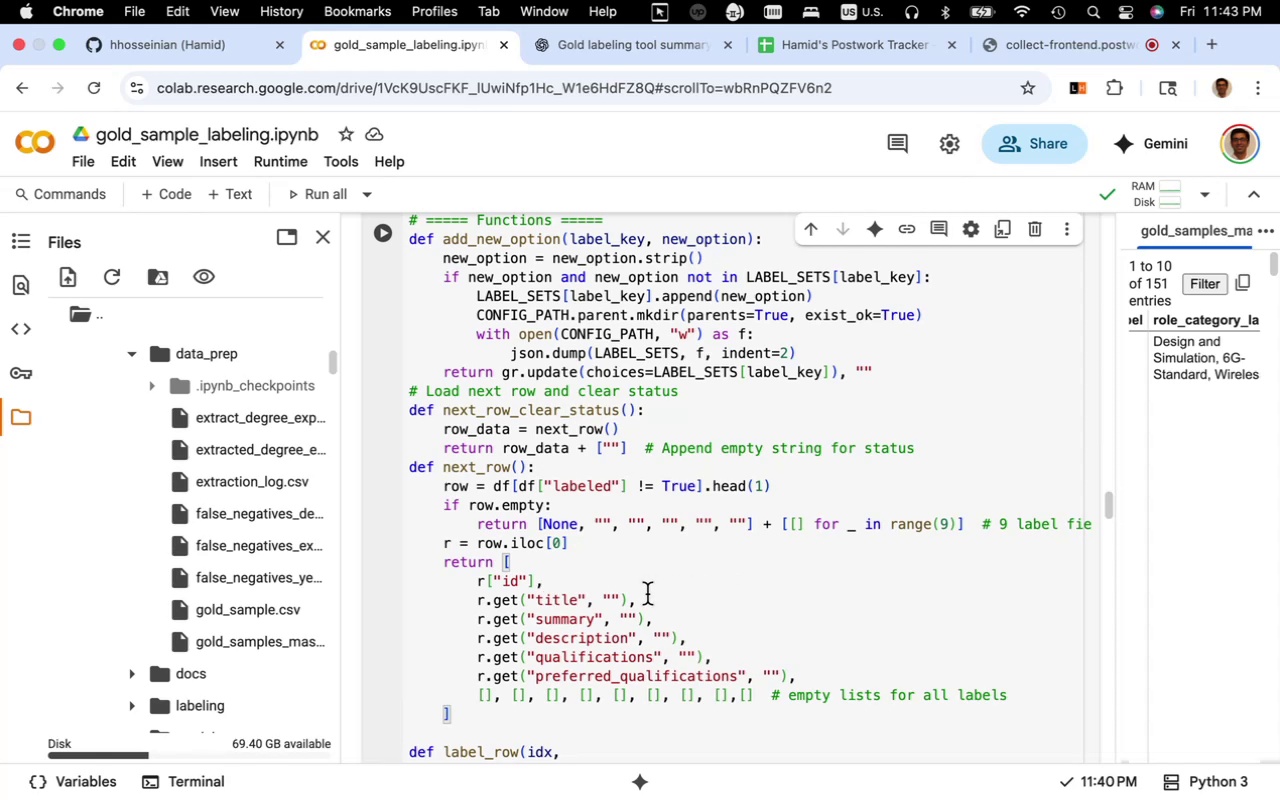 
wait(68.0)
 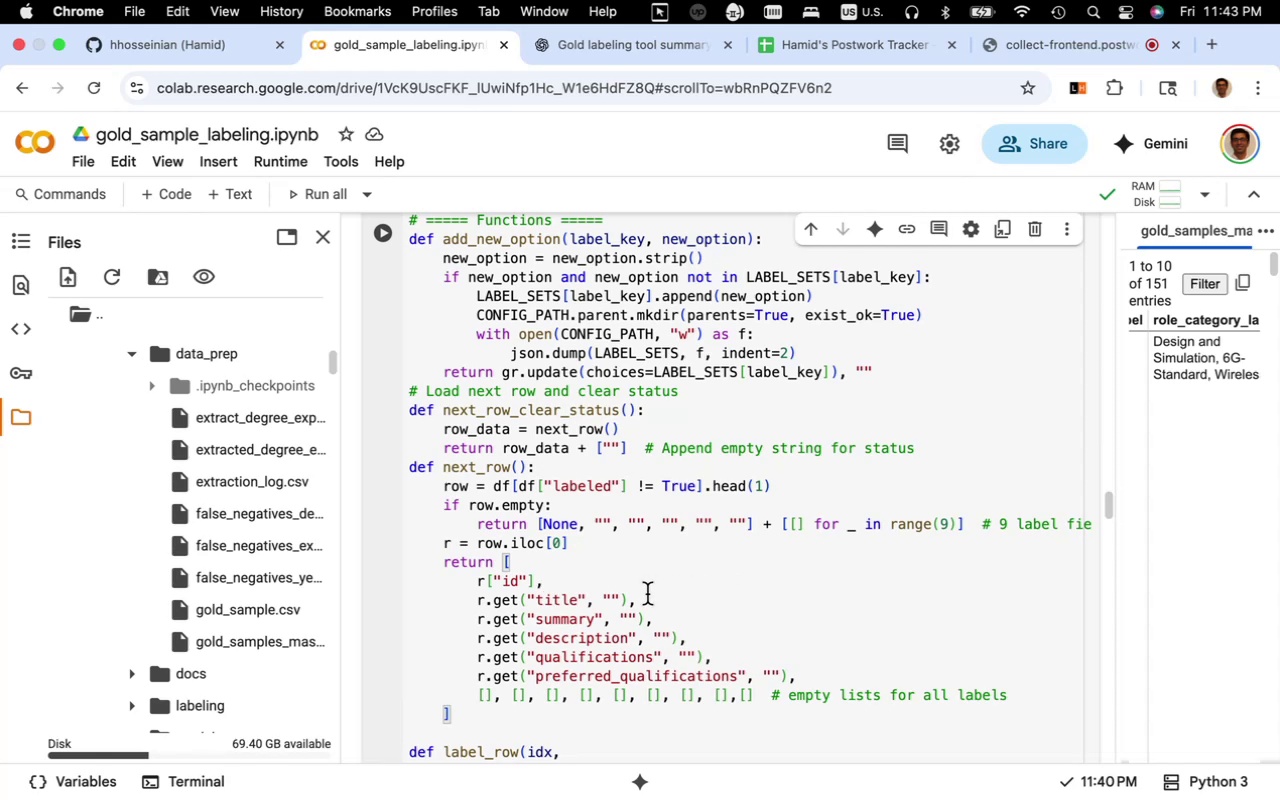 
left_click([647, 594])
 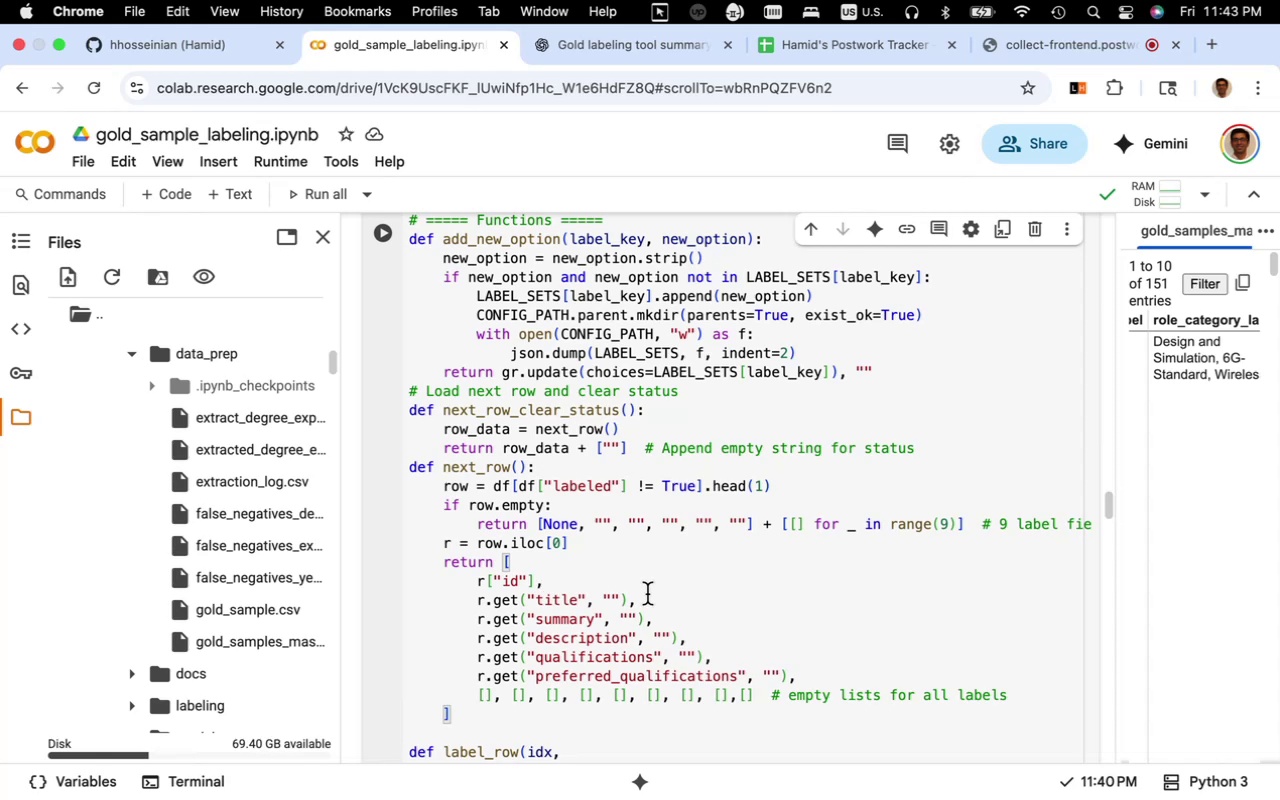 
key(Meta+A)
 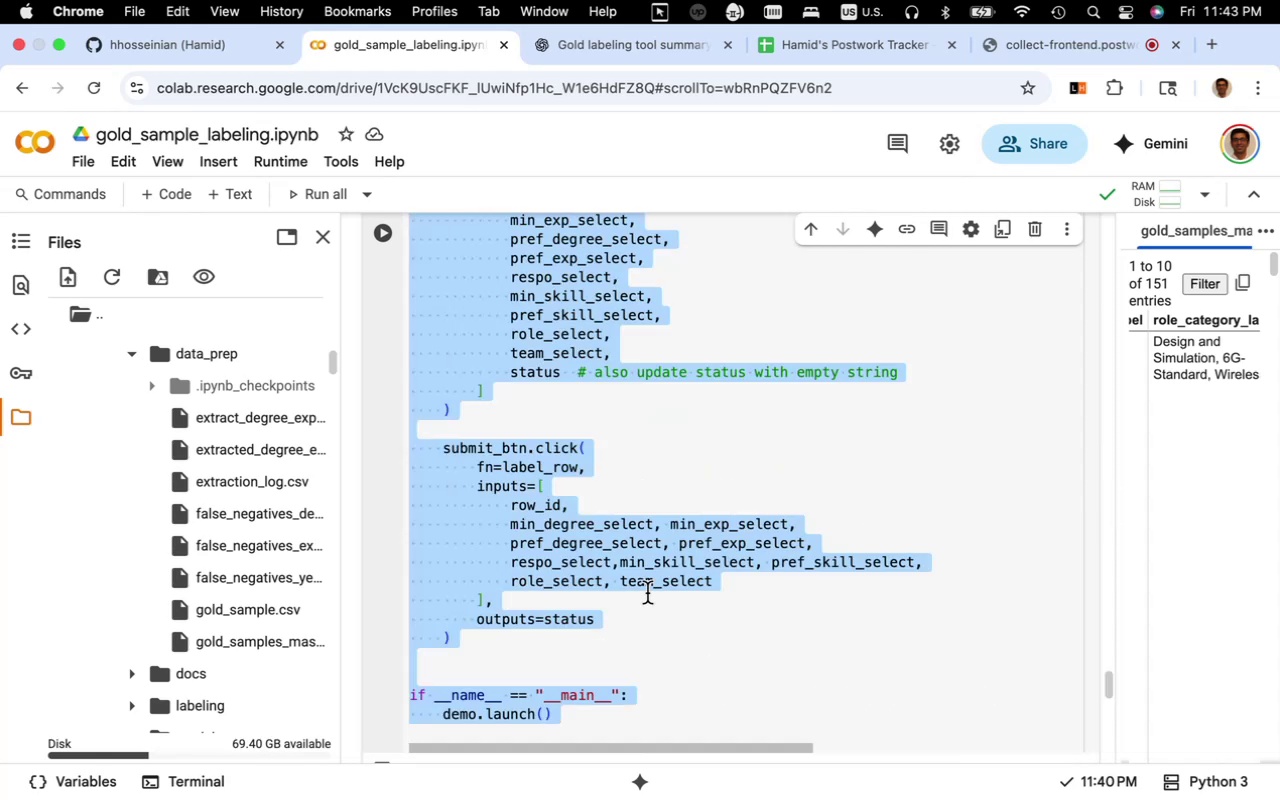 
key(Meta+C)
 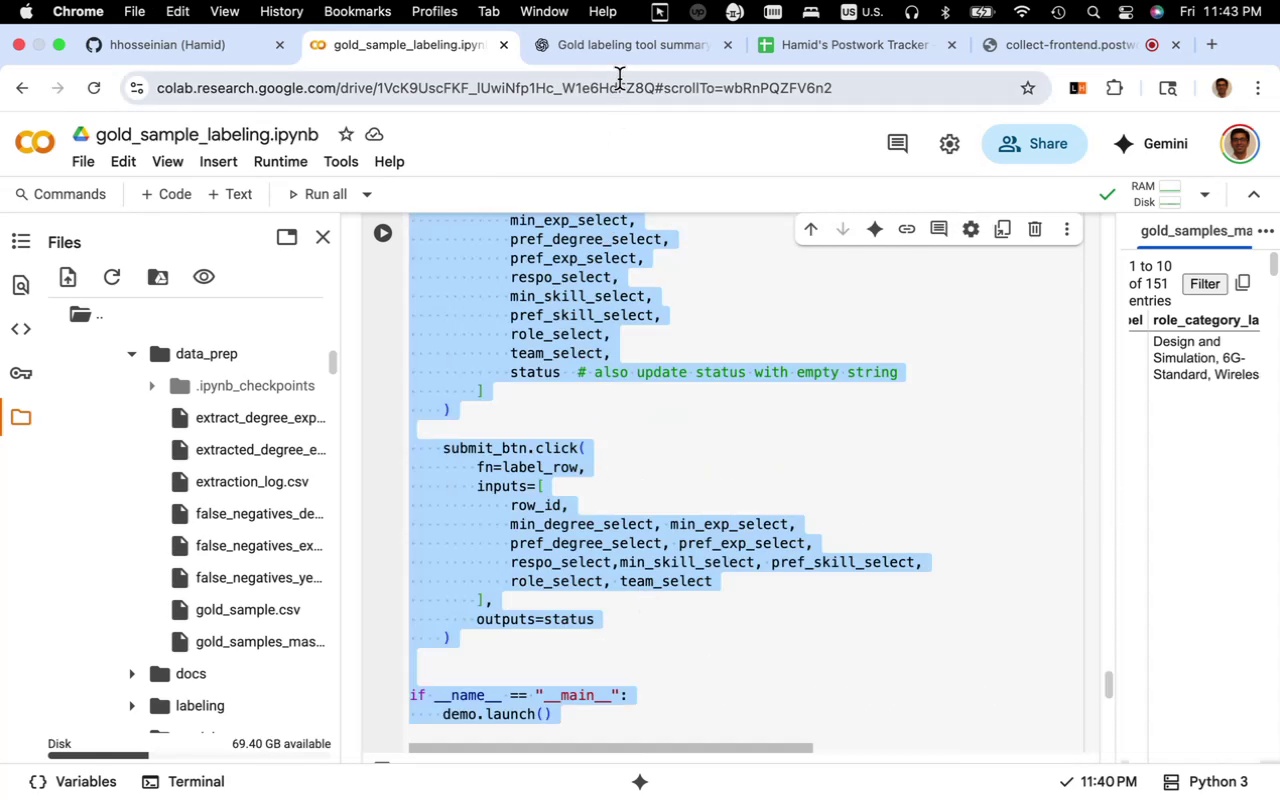 
left_click([626, 62])
 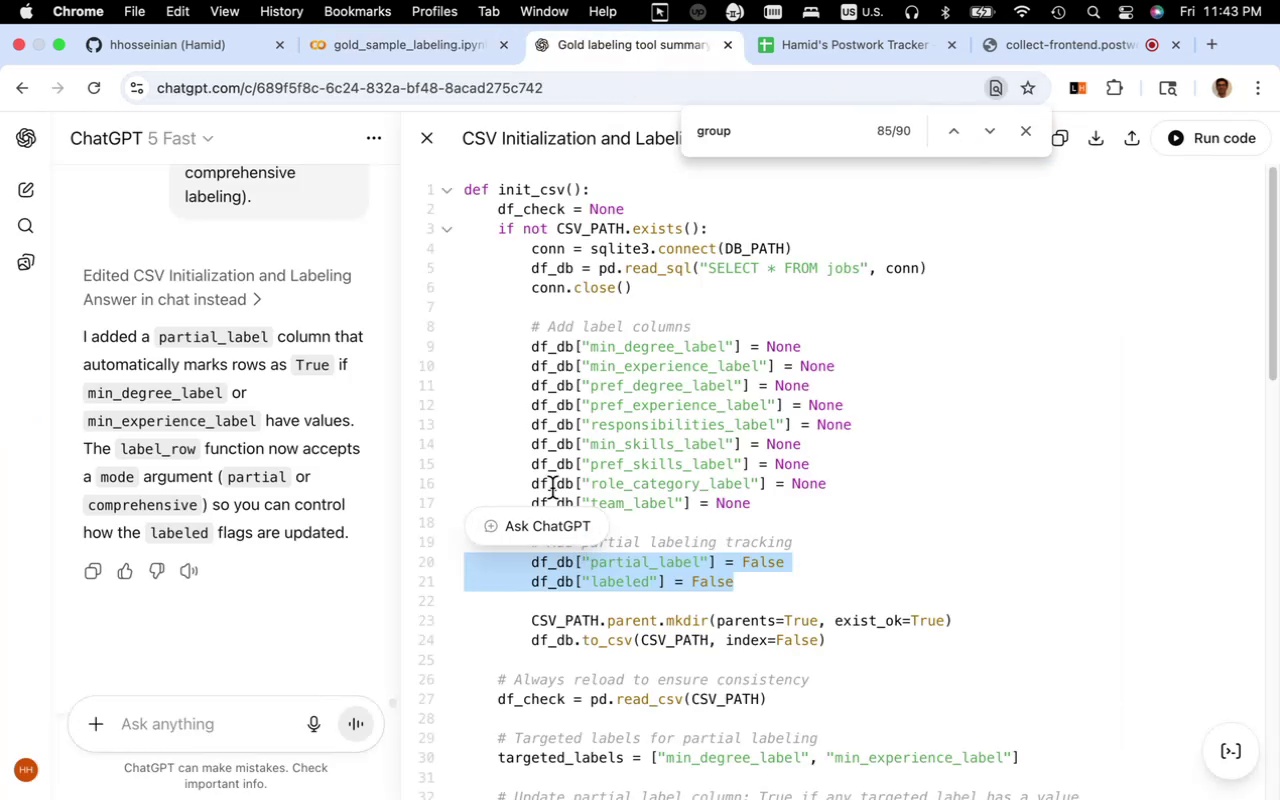 
left_click([503, 439])
 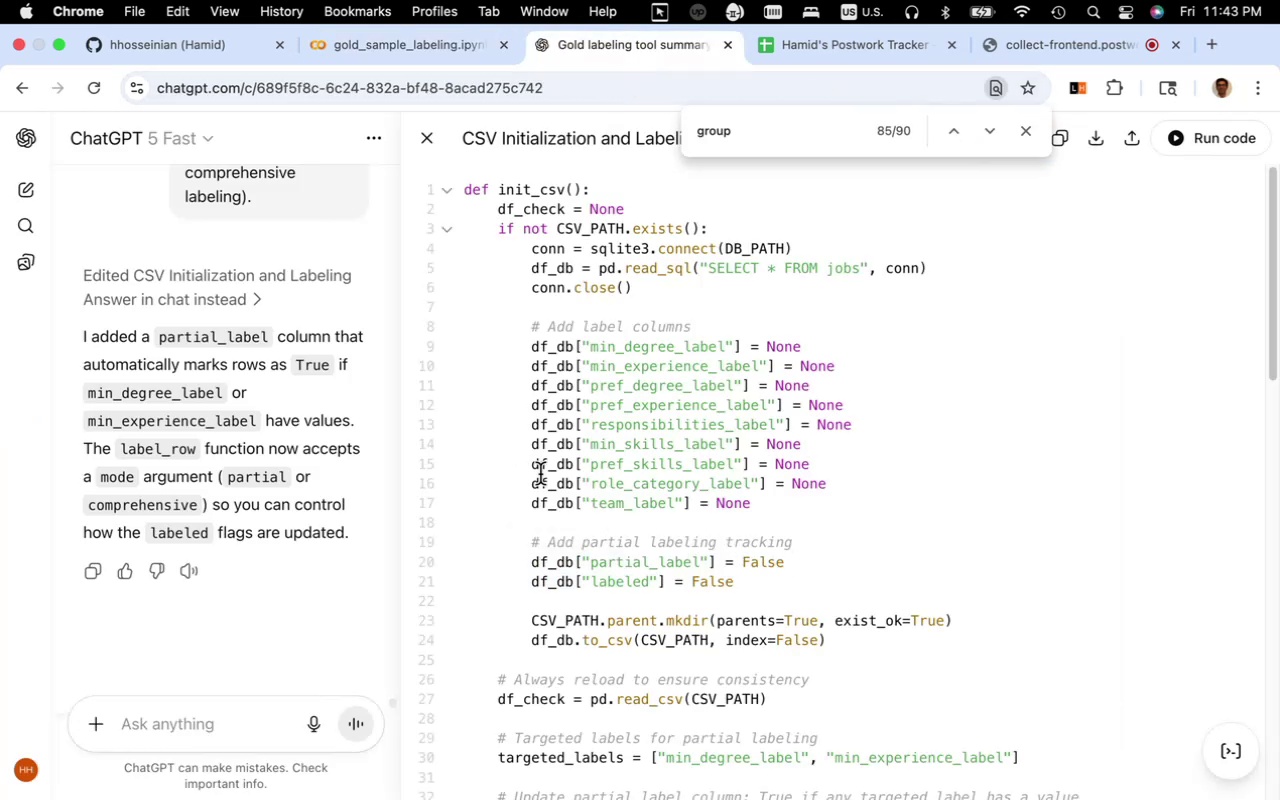 
scroll: coordinate [579, 510], scroll_direction: down, amount: 8.0
 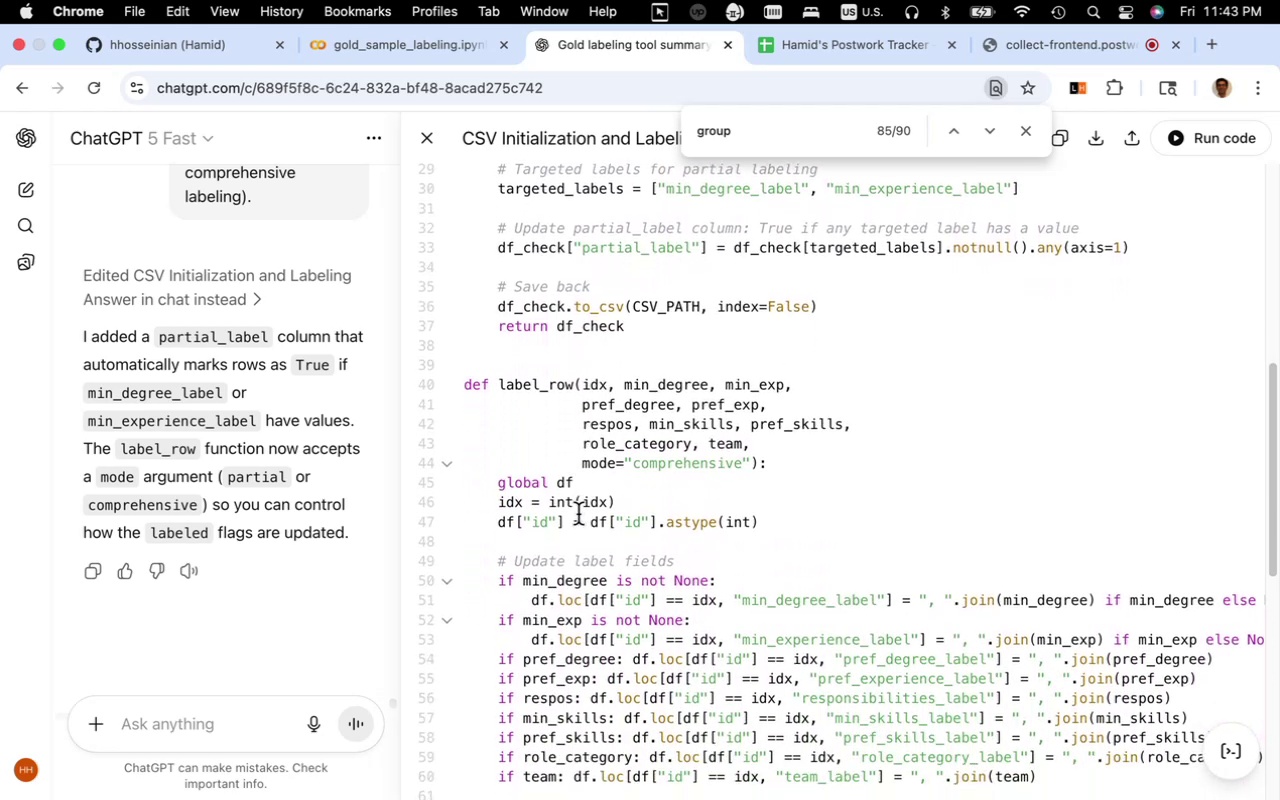 
wait(11.27)
 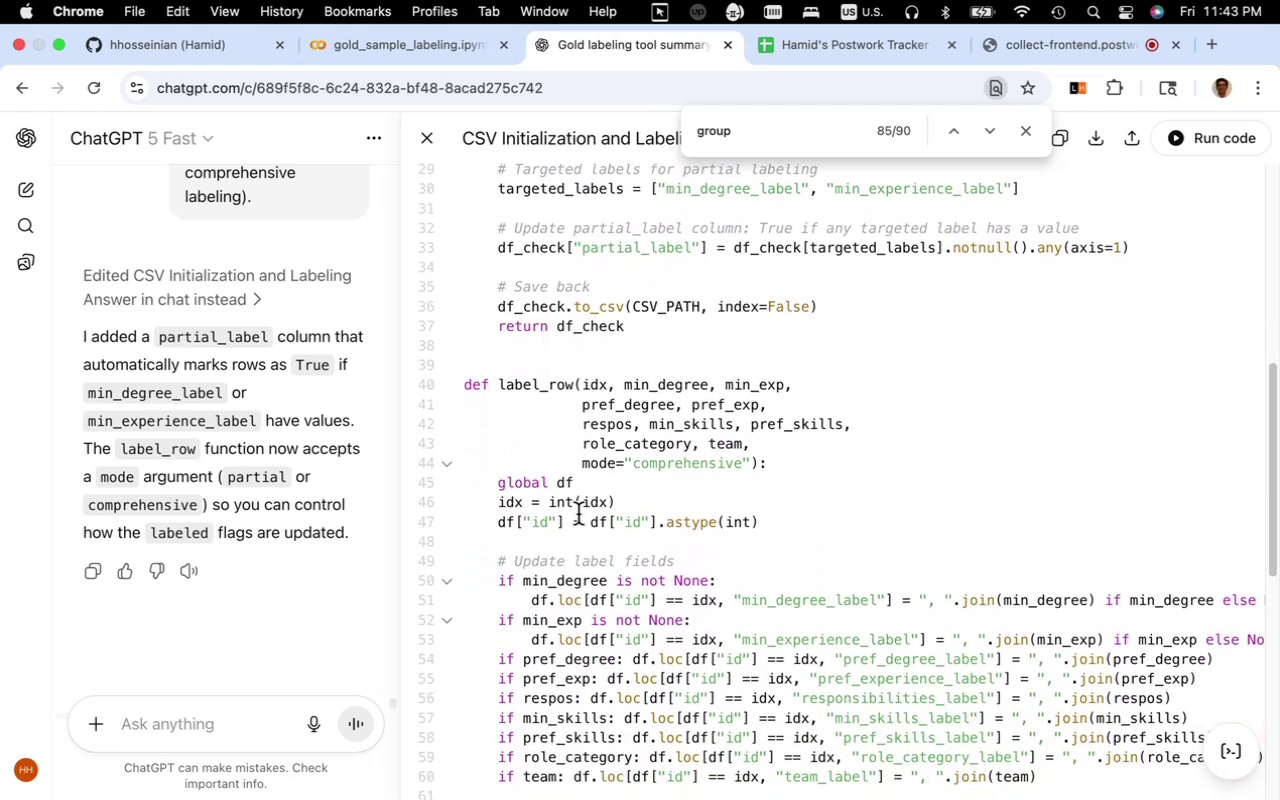 
scroll: coordinate [578, 514], scroll_direction: down, amount: 5.0
 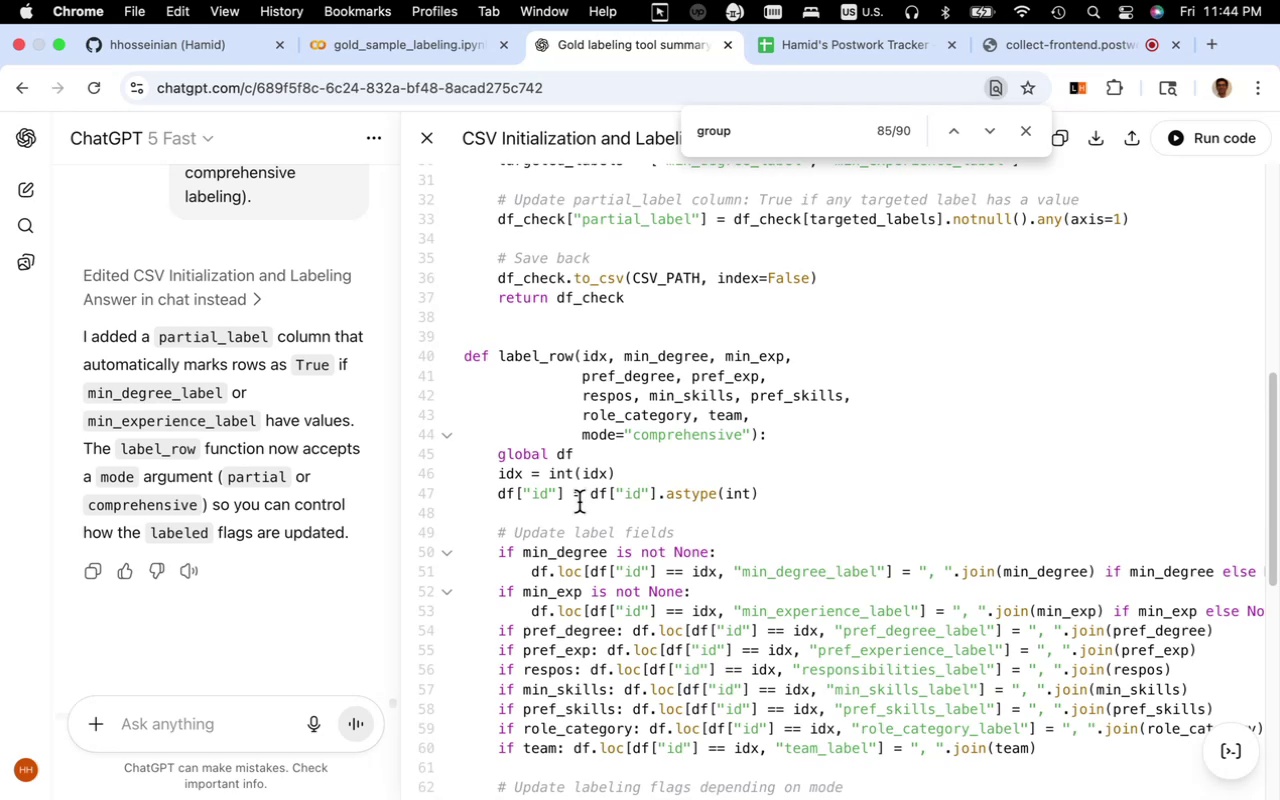 
wait(17.4)
 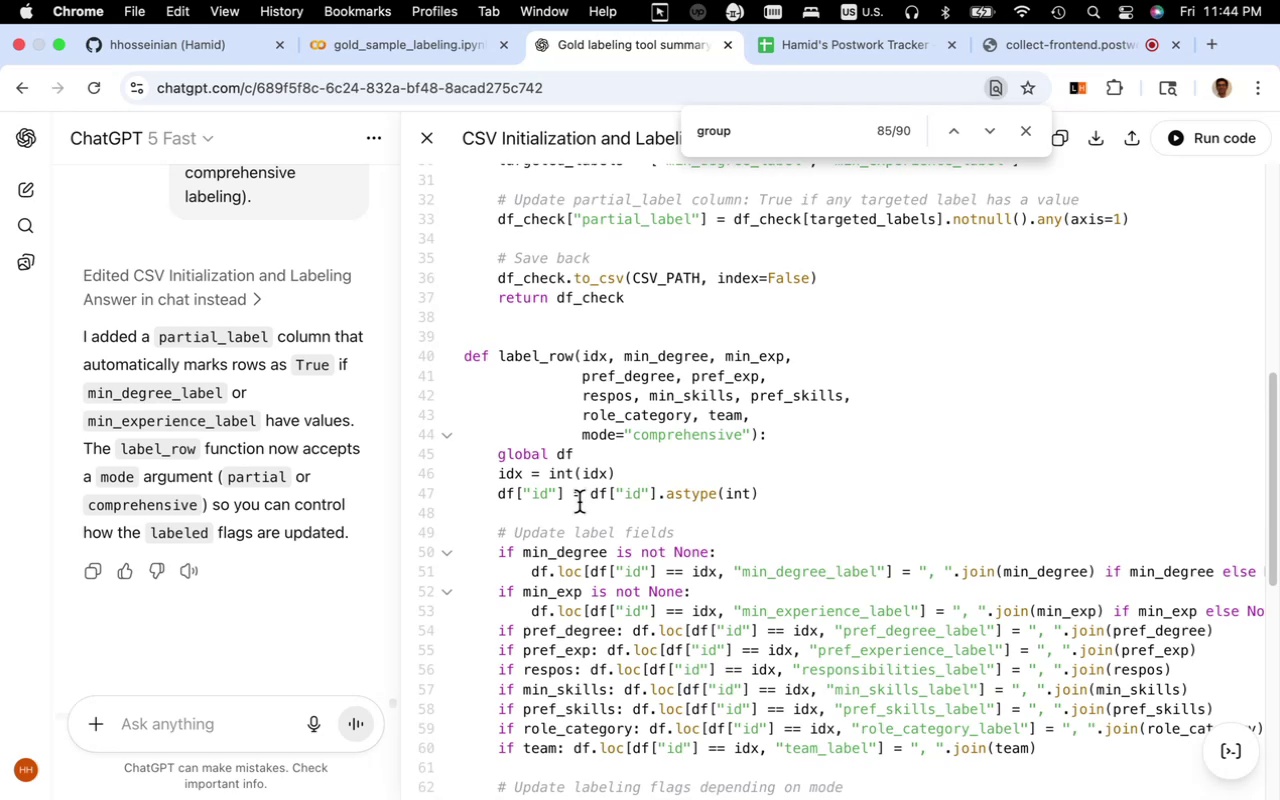 
scroll: coordinate [579, 502], scroll_direction: down, amount: 4.0
 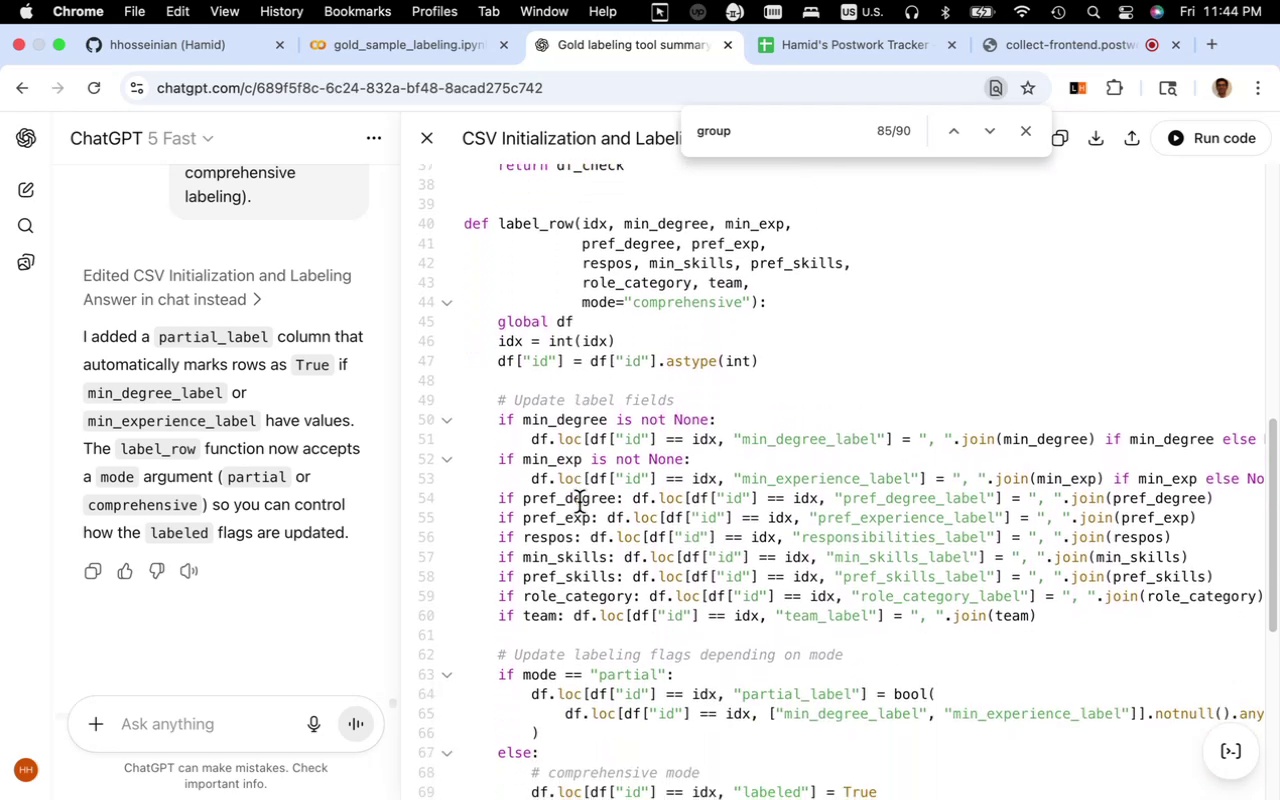 
scroll: coordinate [579, 502], scroll_direction: up, amount: 3.0
 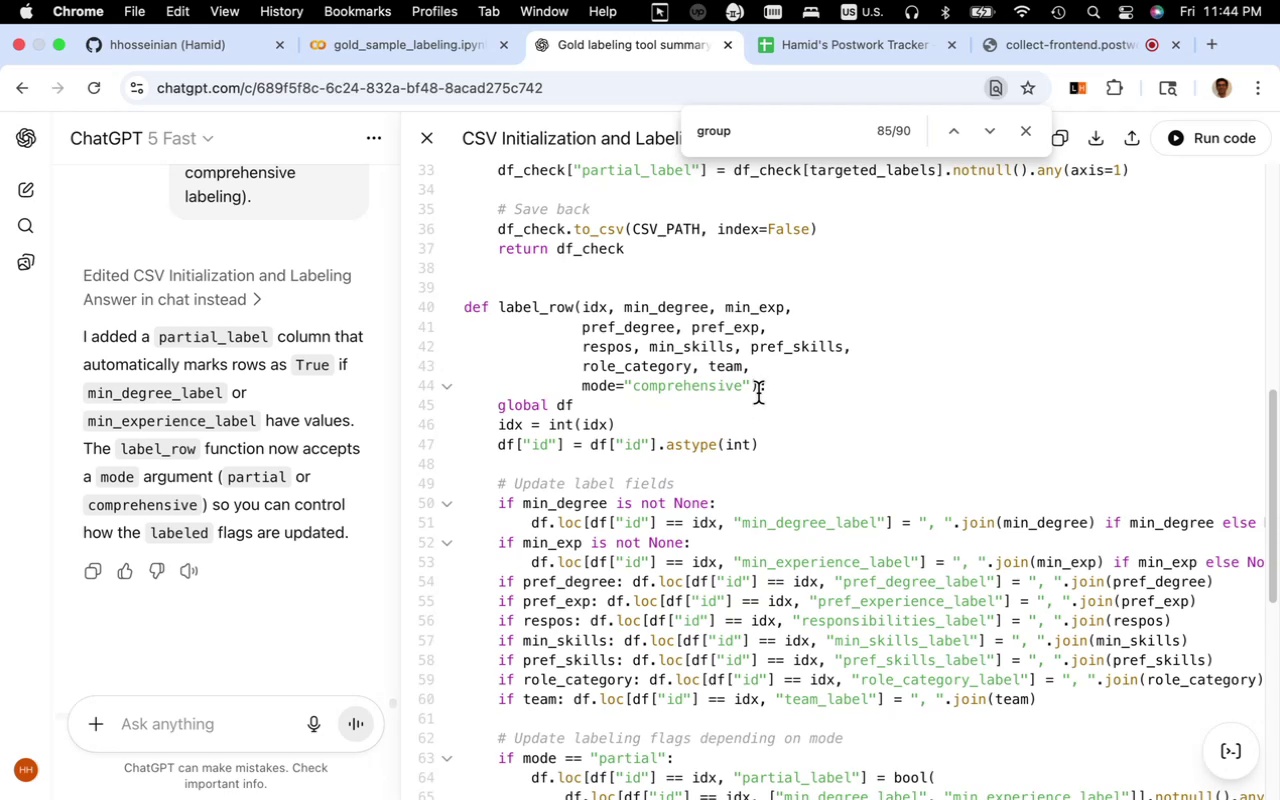 
left_click_drag(start_coordinate=[750, 388], to_coordinate=[626, 389])
 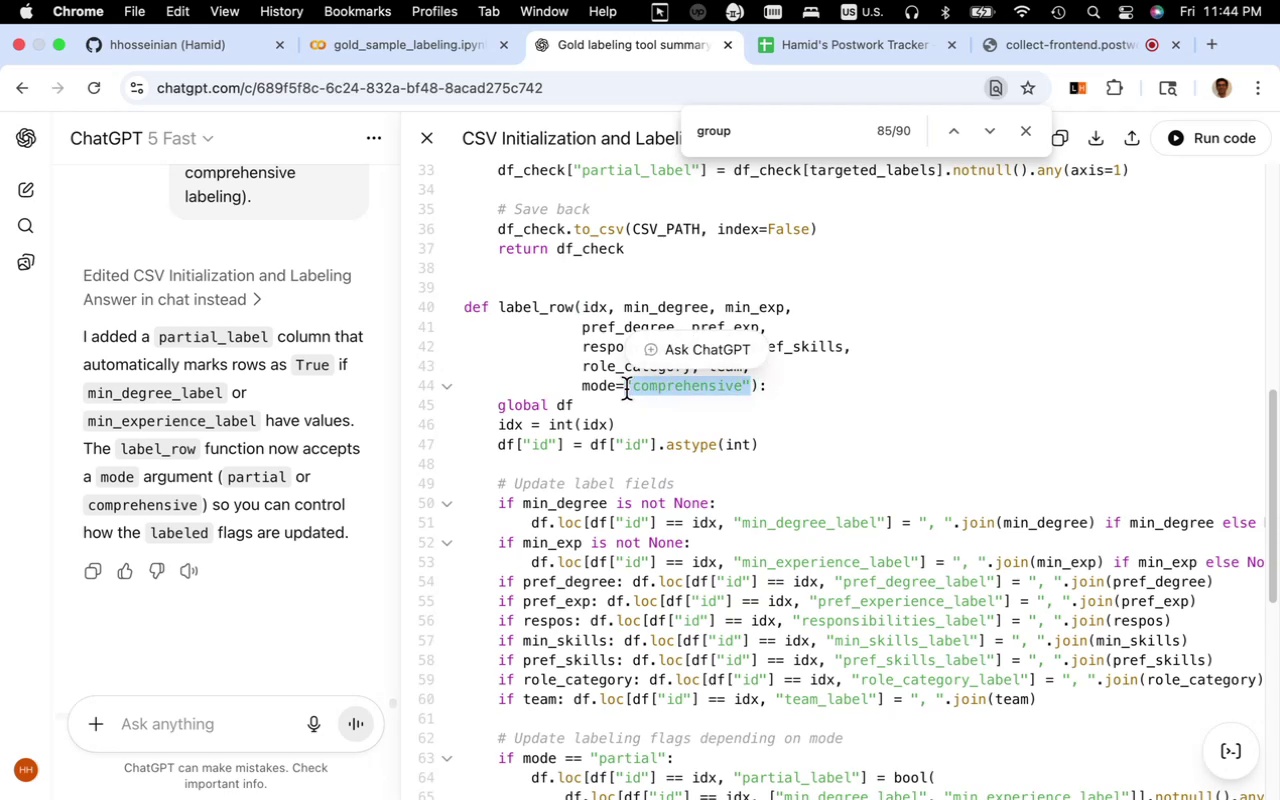 
key(Meta+C)
 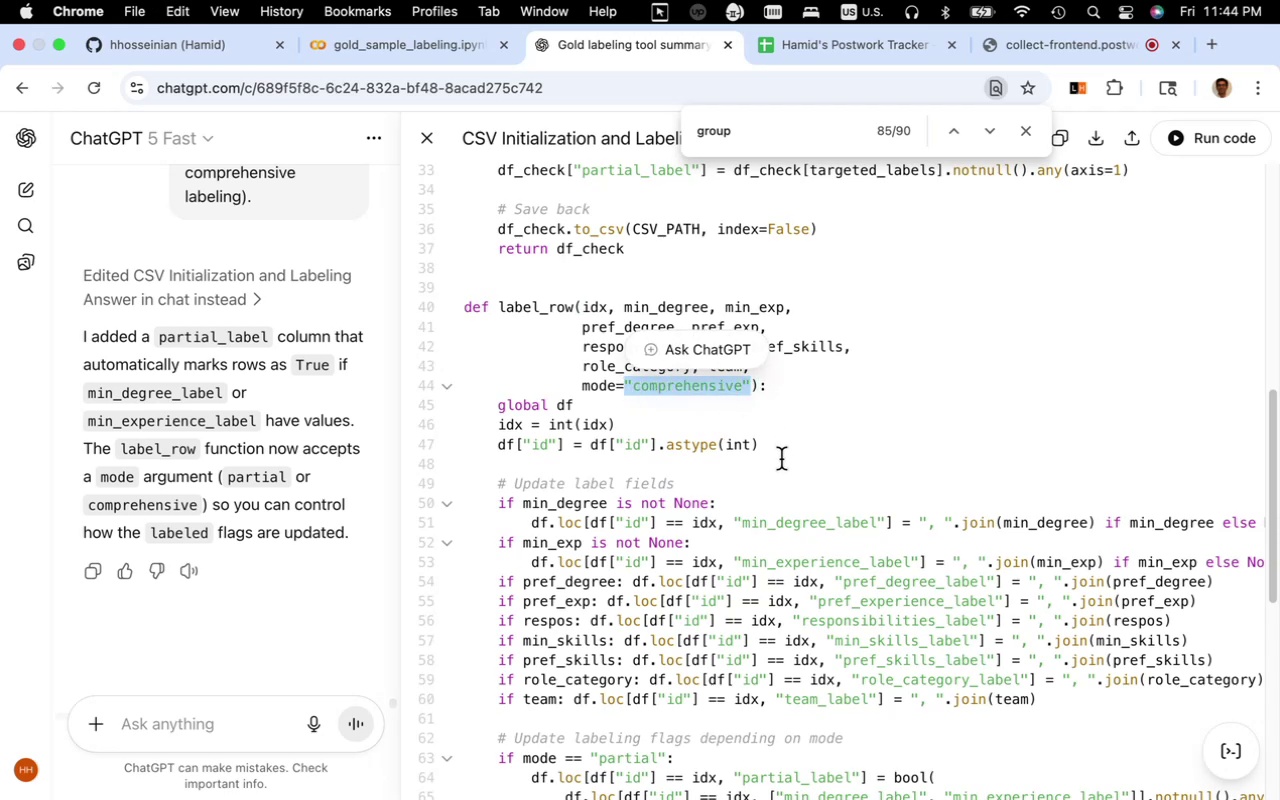 
key(Meta+F)
 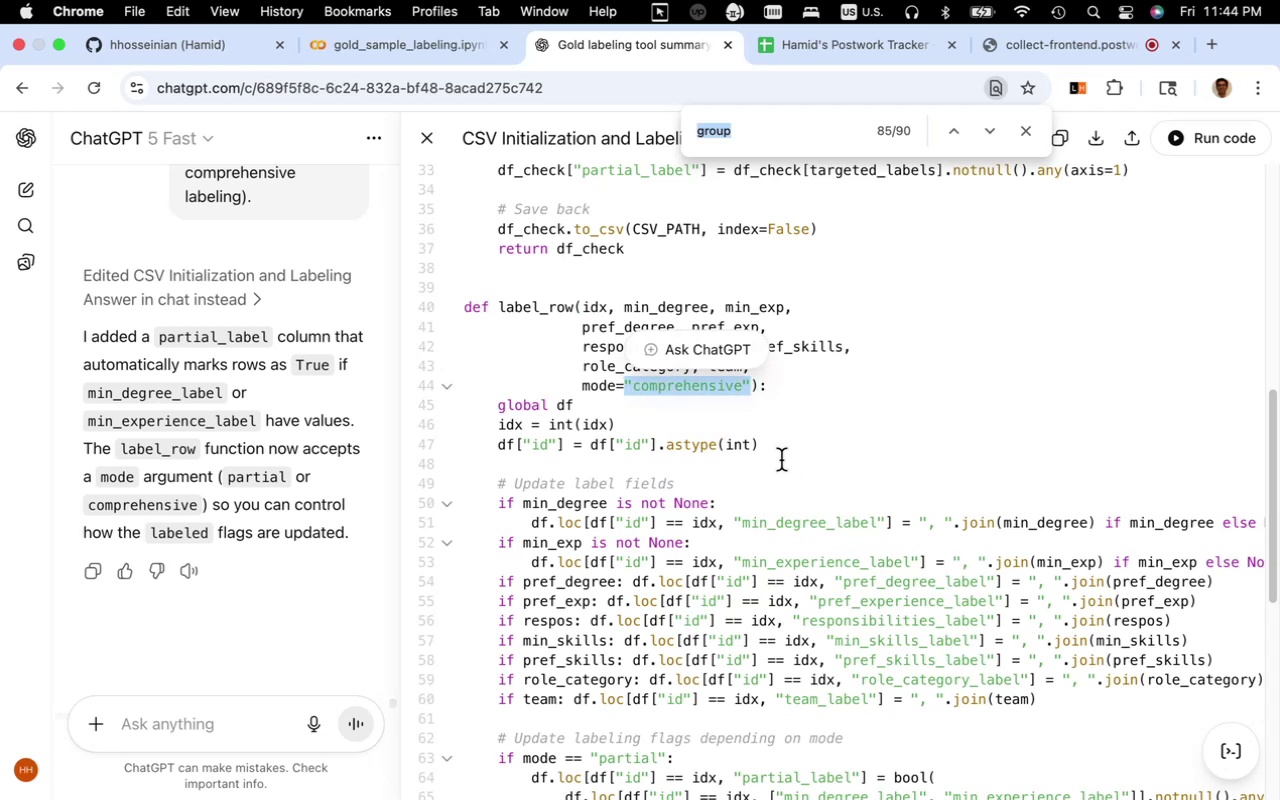 
key(Meta+V)
 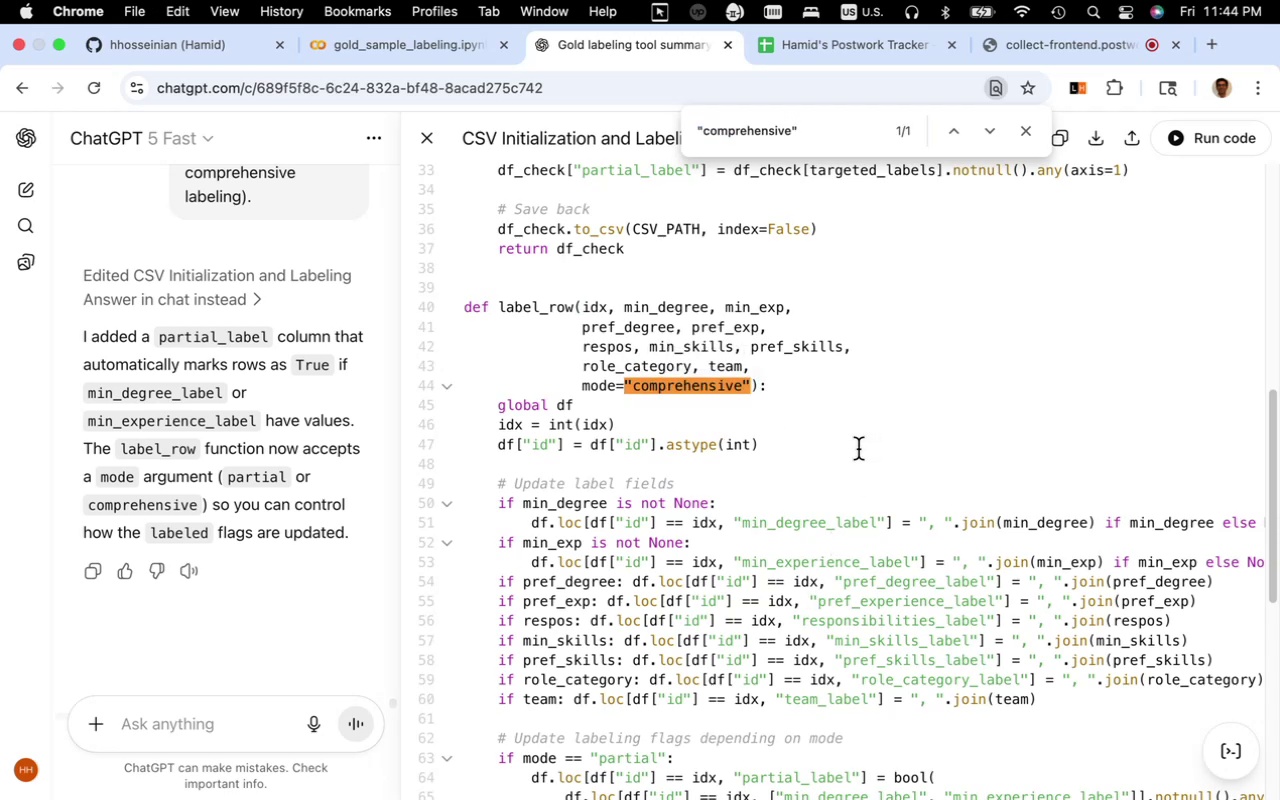 
wait(5.07)
 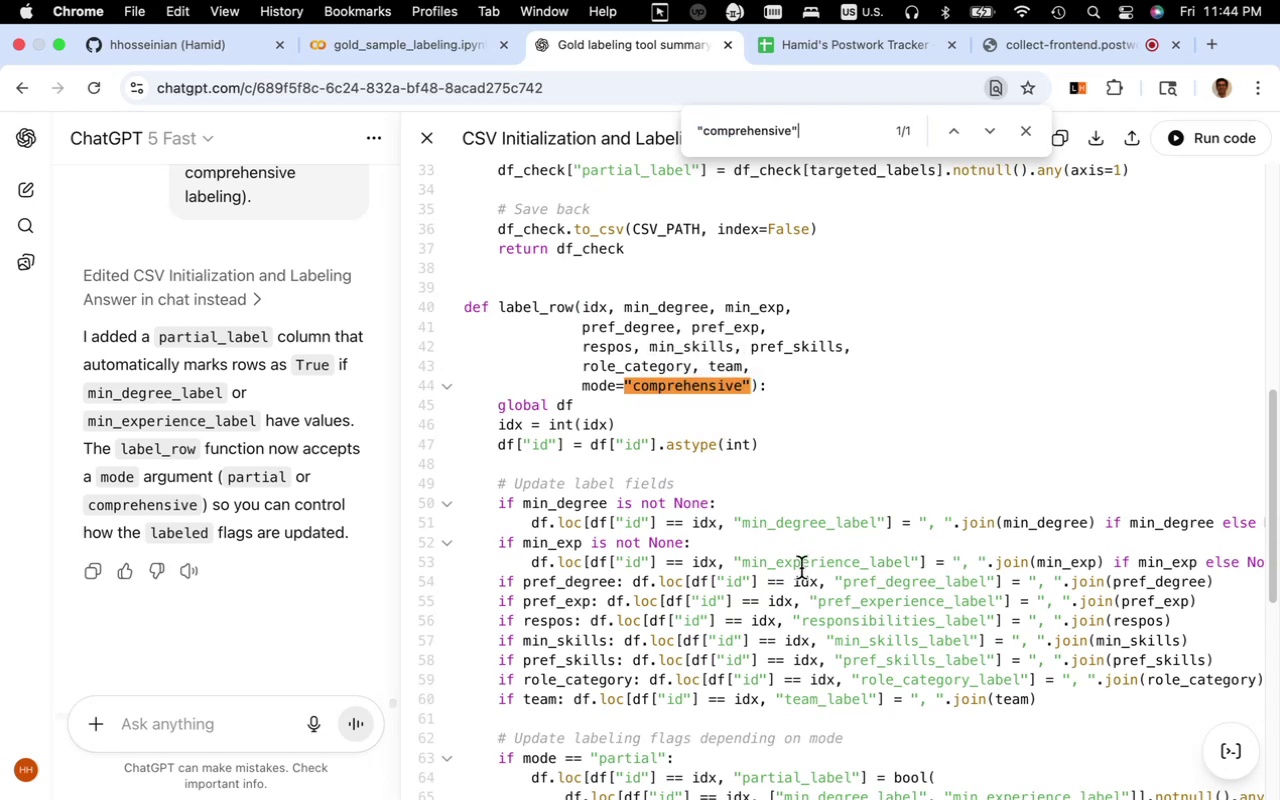 
mouse_move([972, 183])
 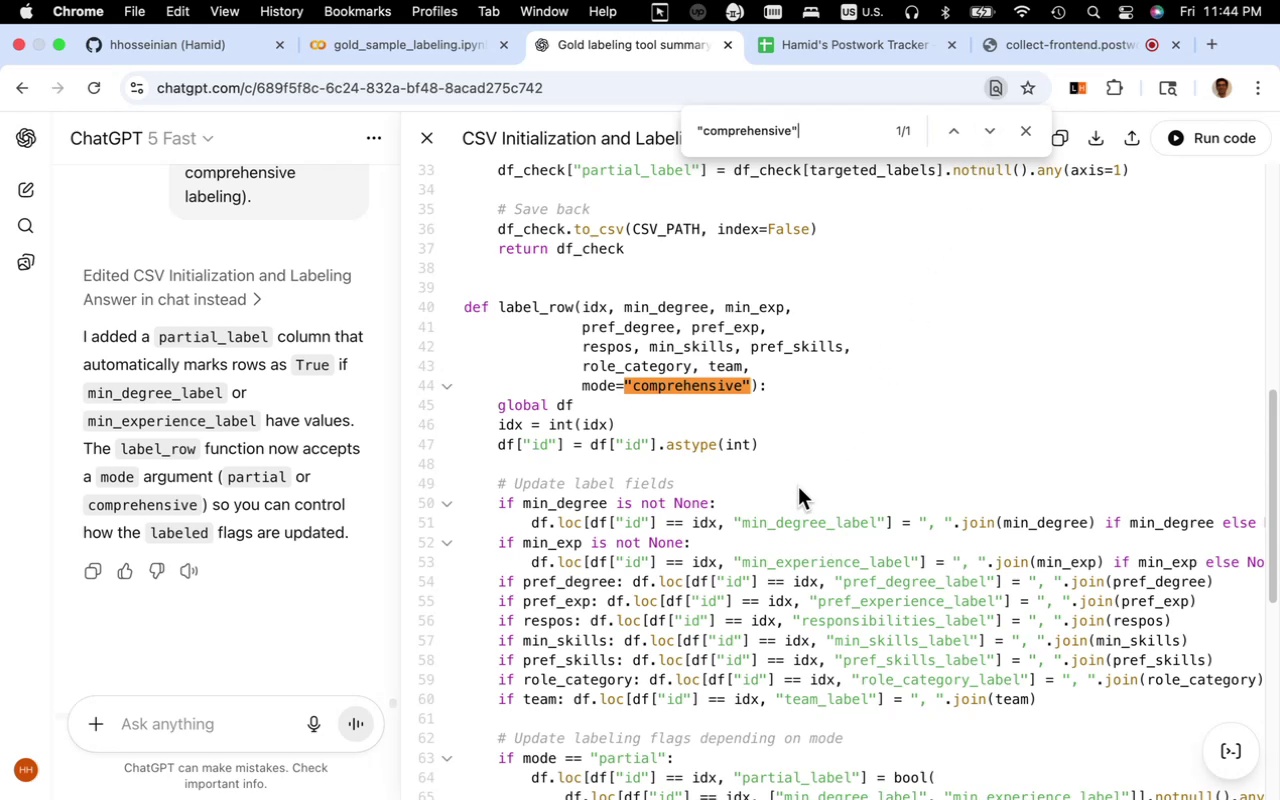 
scroll: coordinate [798, 489], scroll_direction: down, amount: 5.0
 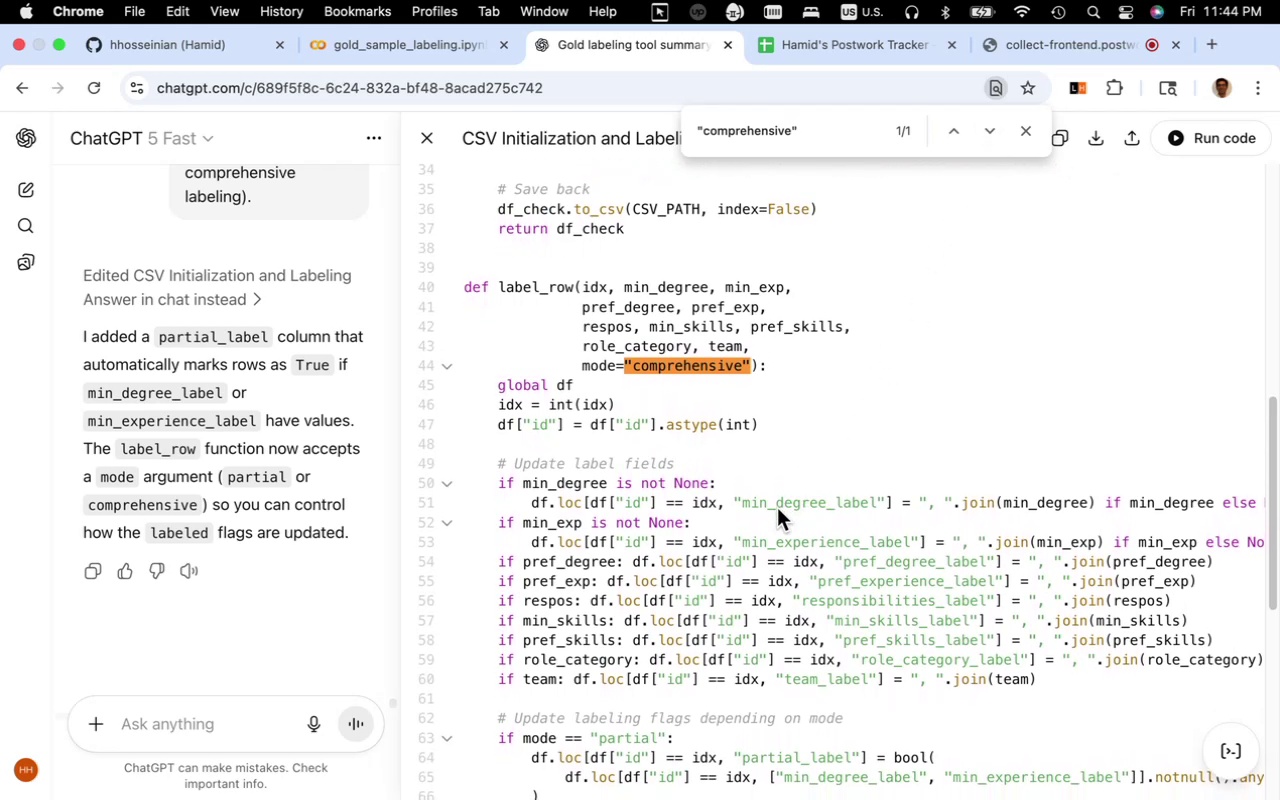 
left_click([775, 499])
 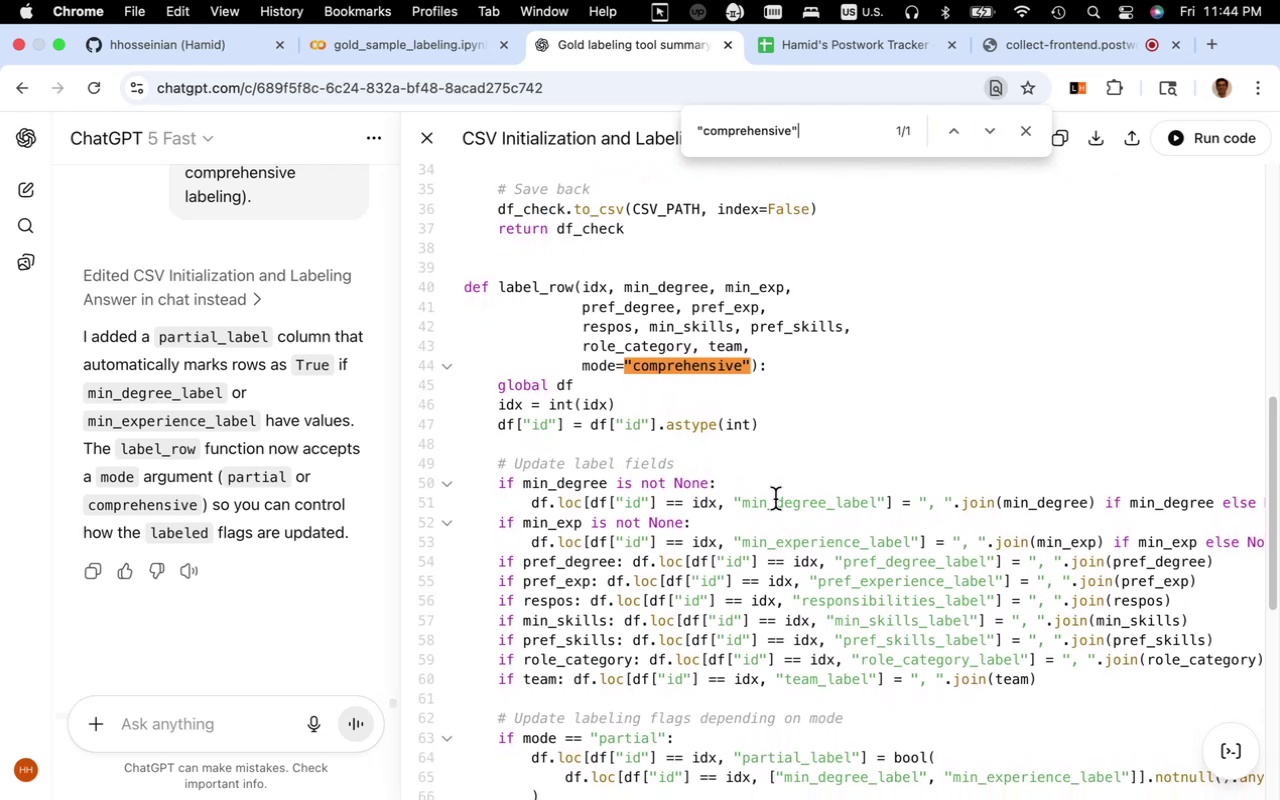 
scroll: coordinate [775, 499], scroll_direction: down, amount: 6.0
 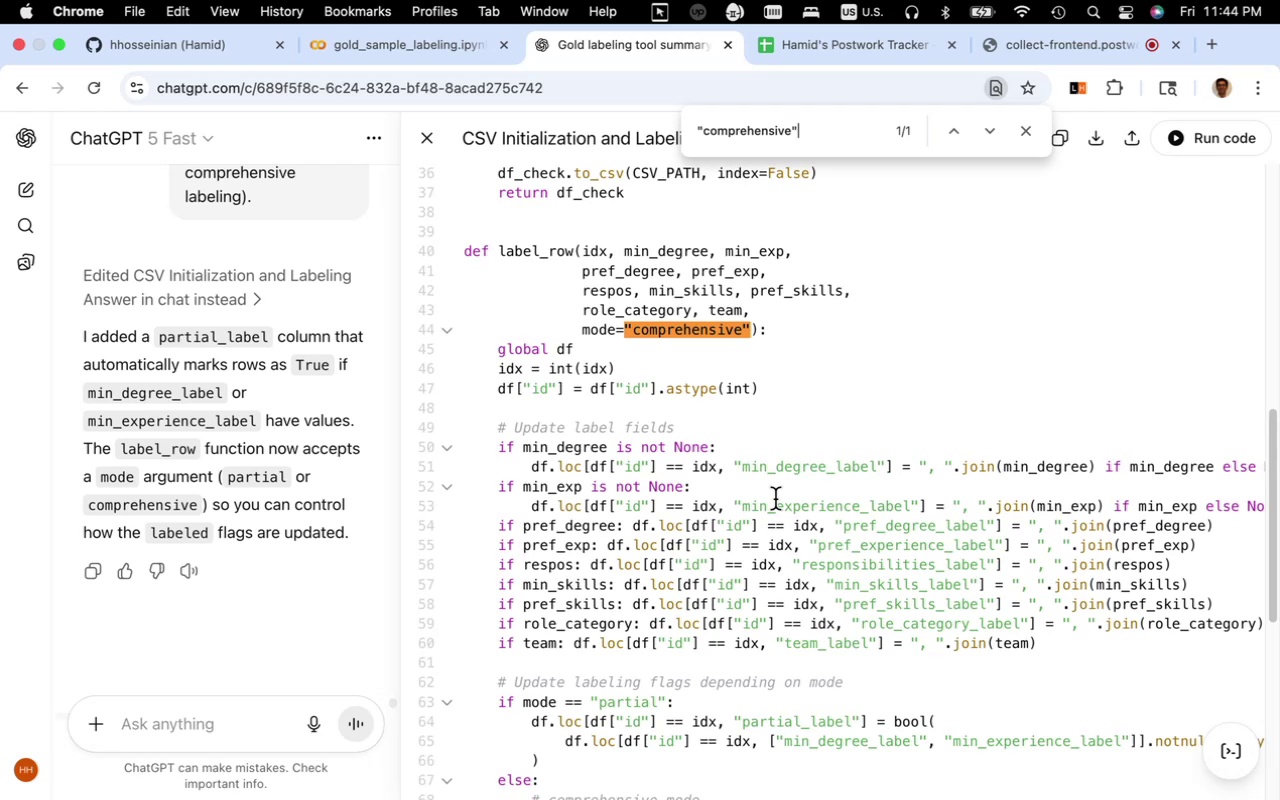 
wait(14.99)
 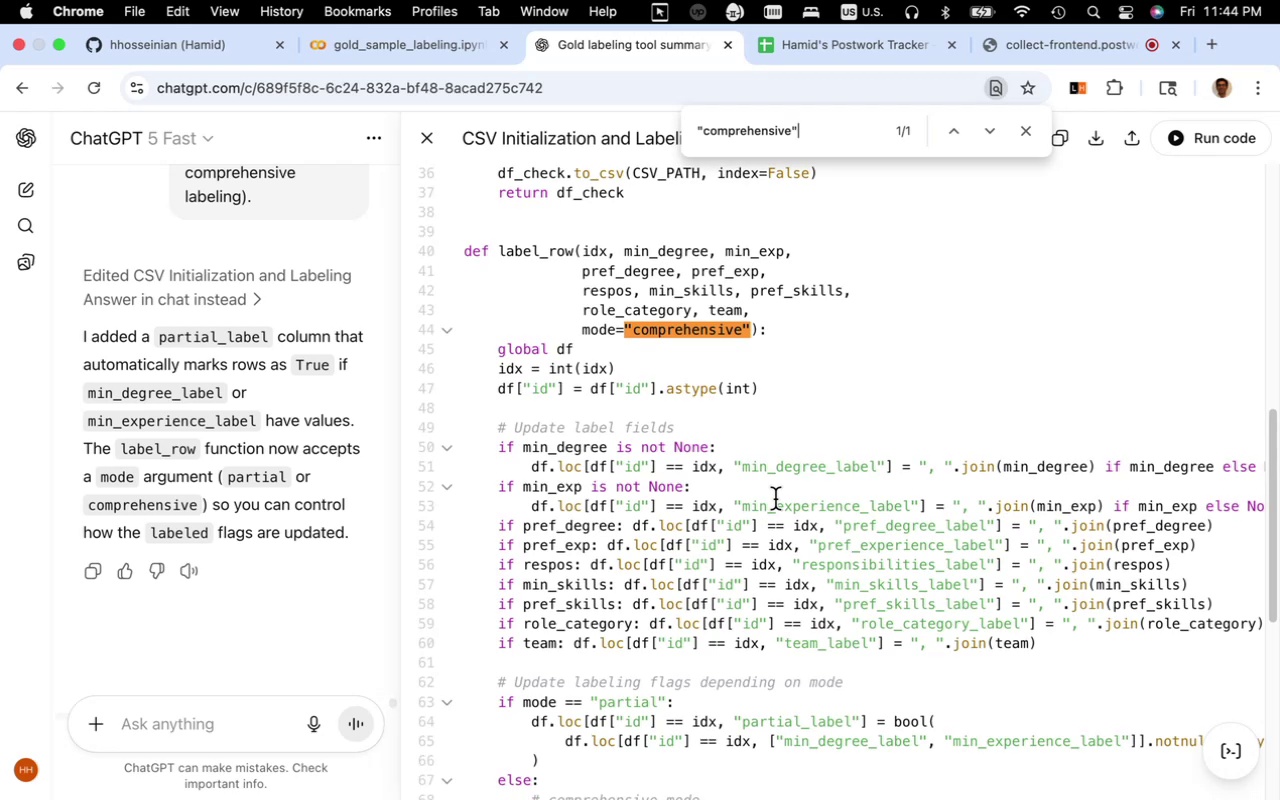 
scroll: coordinate [775, 499], scroll_direction: down, amount: 11.0
 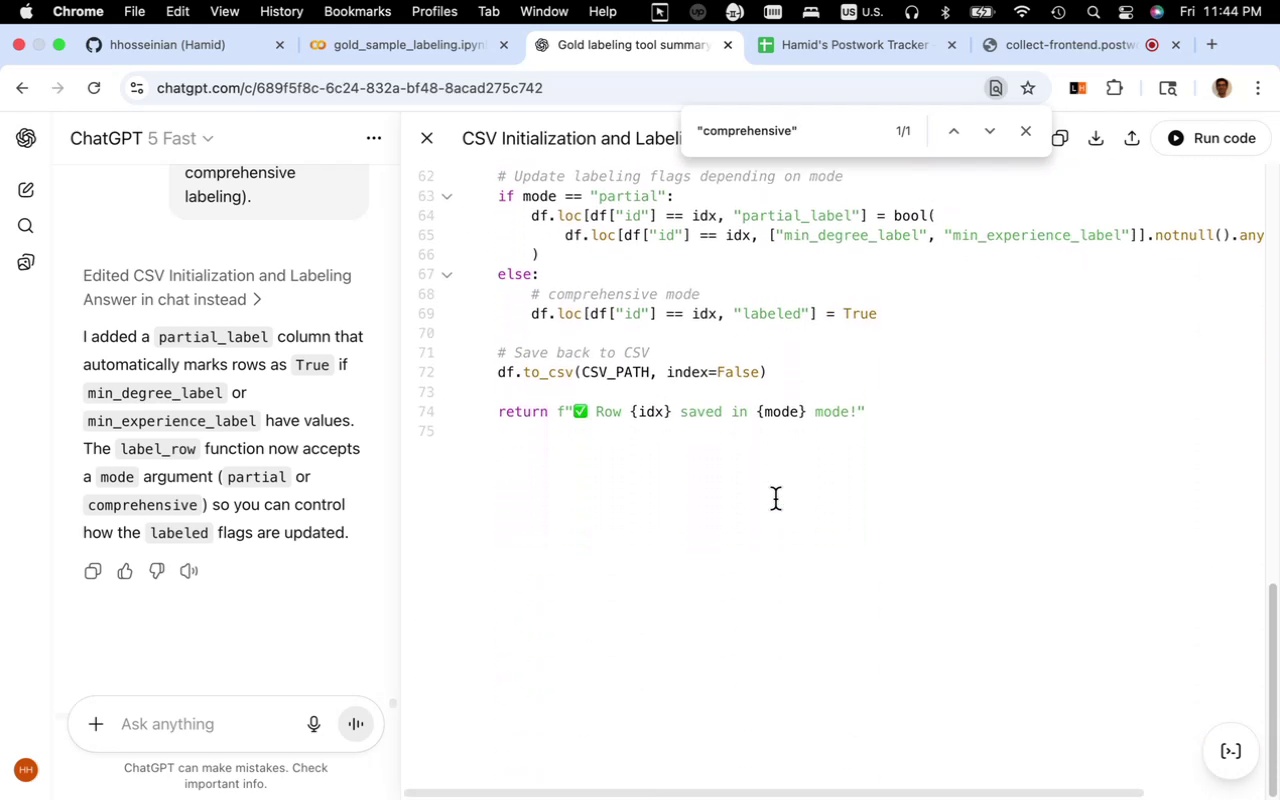 
scroll: coordinate [775, 499], scroll_direction: up, amount: 4.0
 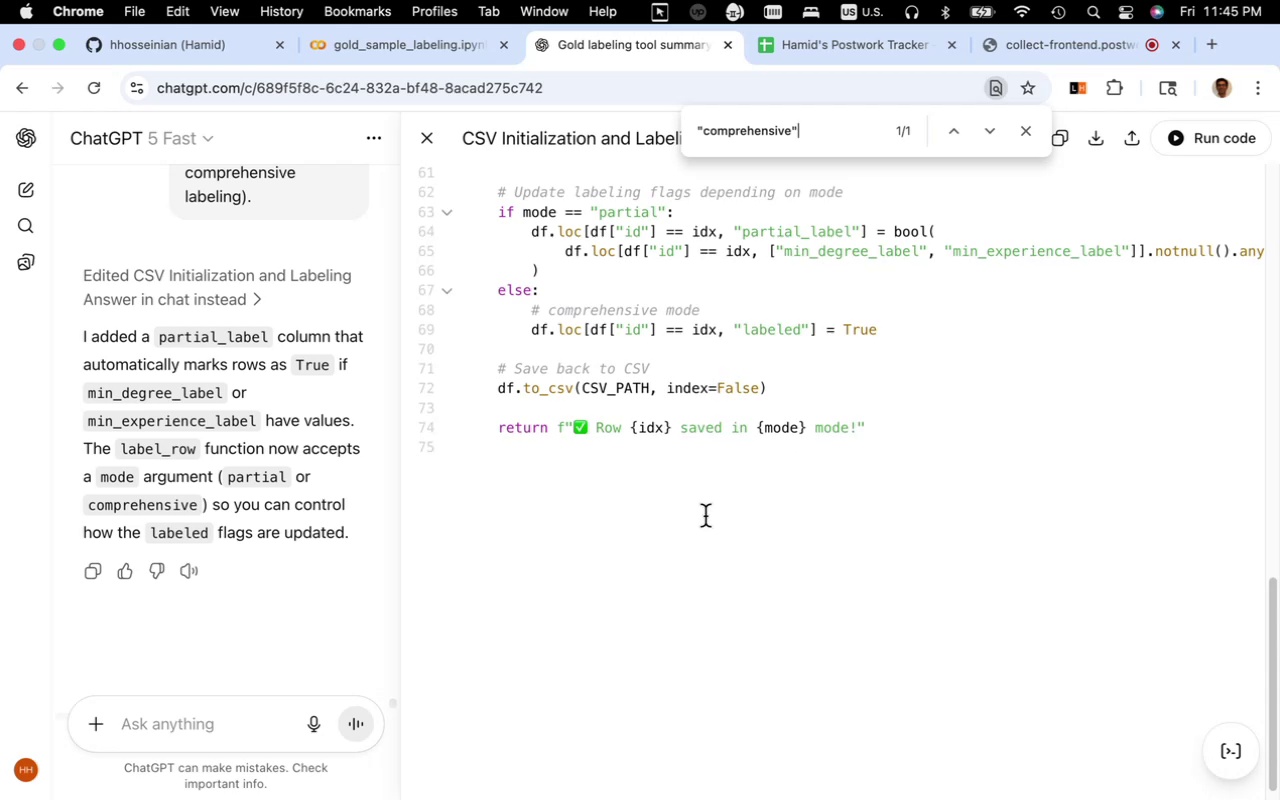 
wait(6.15)
 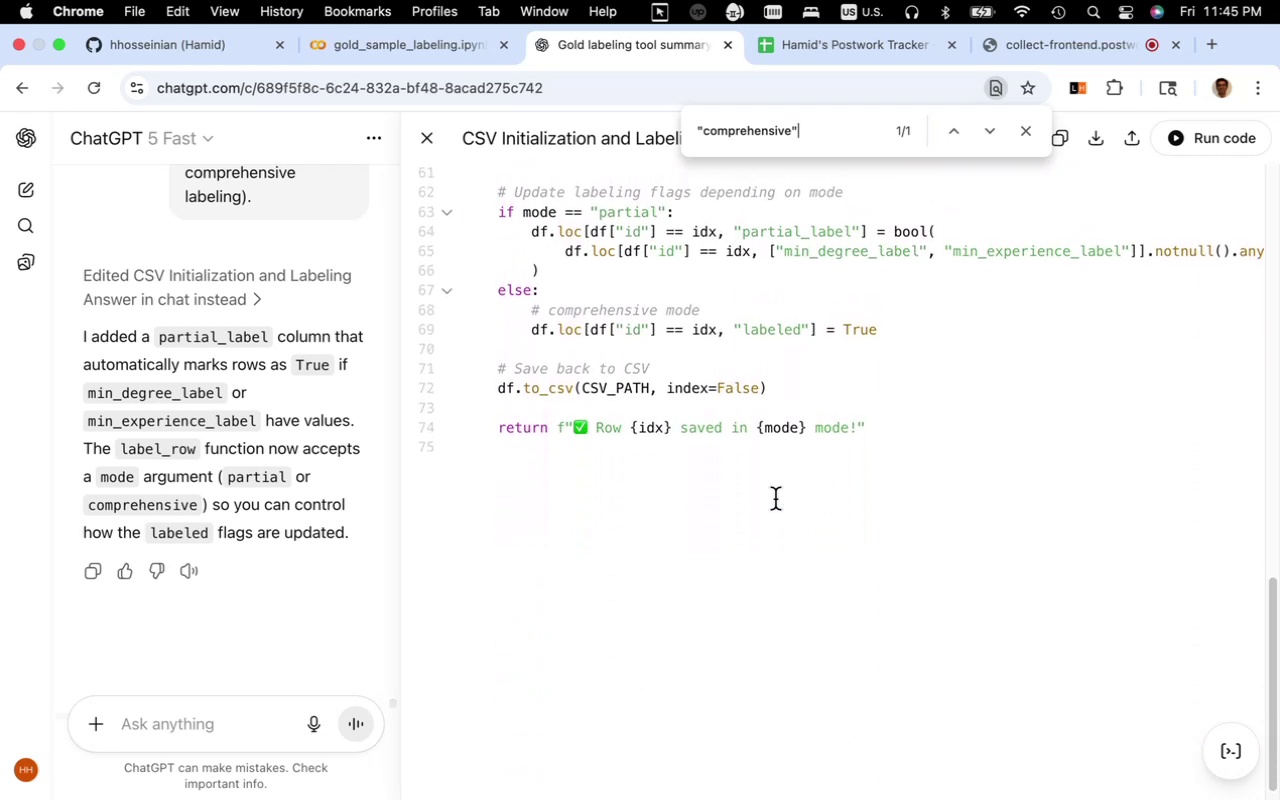 
left_click([704, 516])
 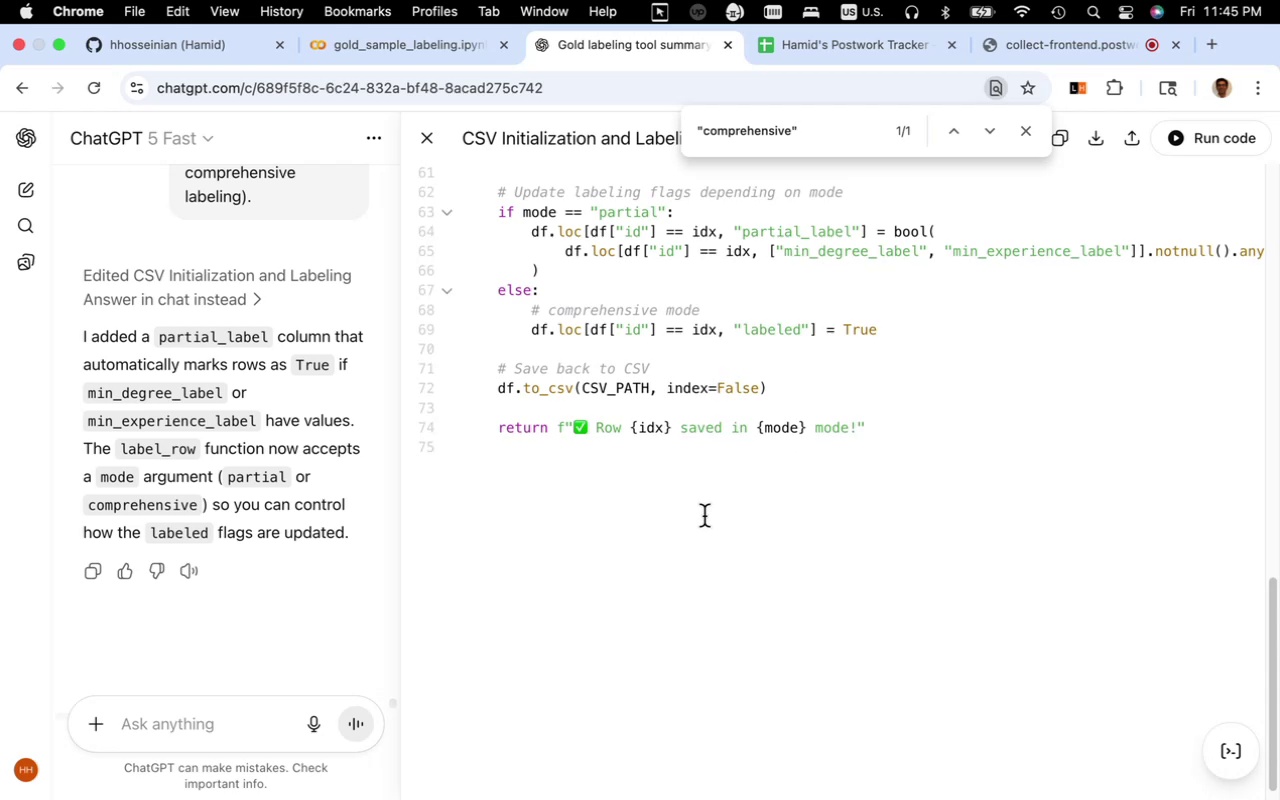 
scroll: coordinate [704, 516], scroll_direction: up, amount: 7.0
 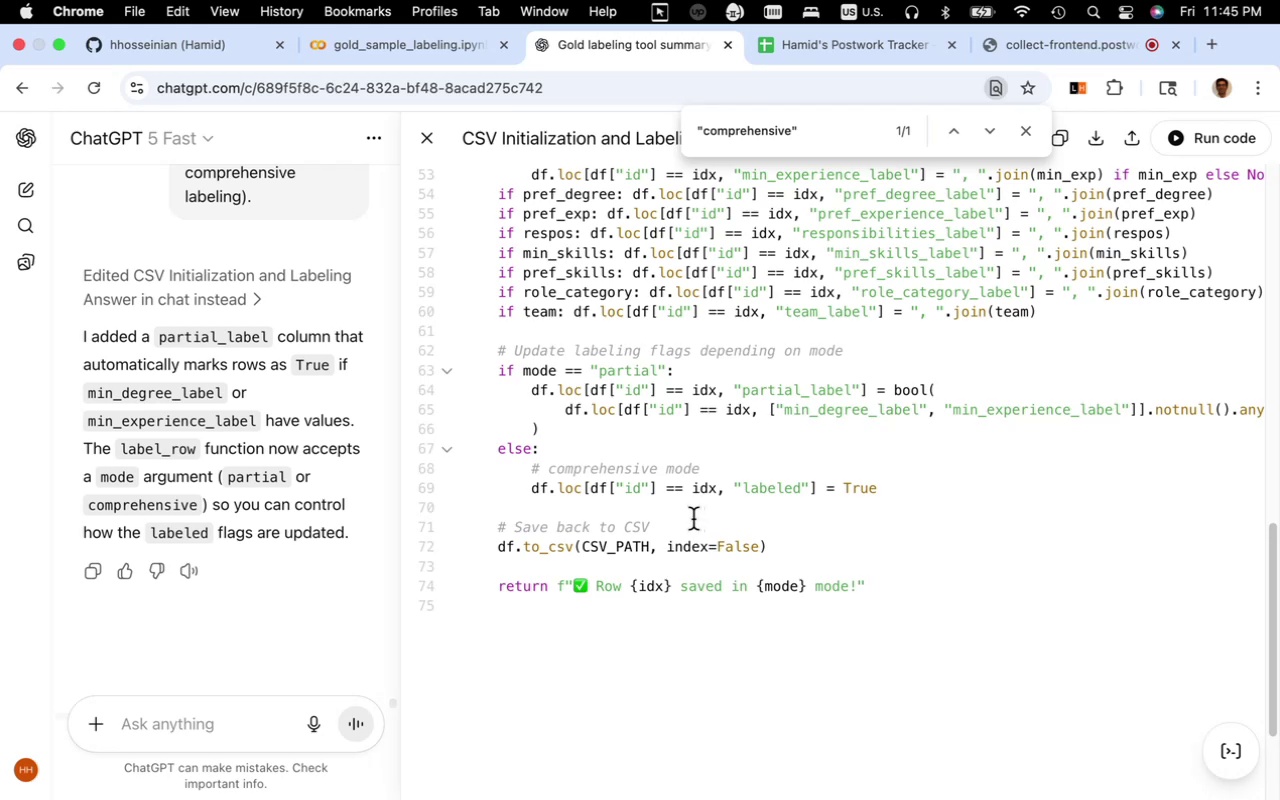 
wait(42.58)
 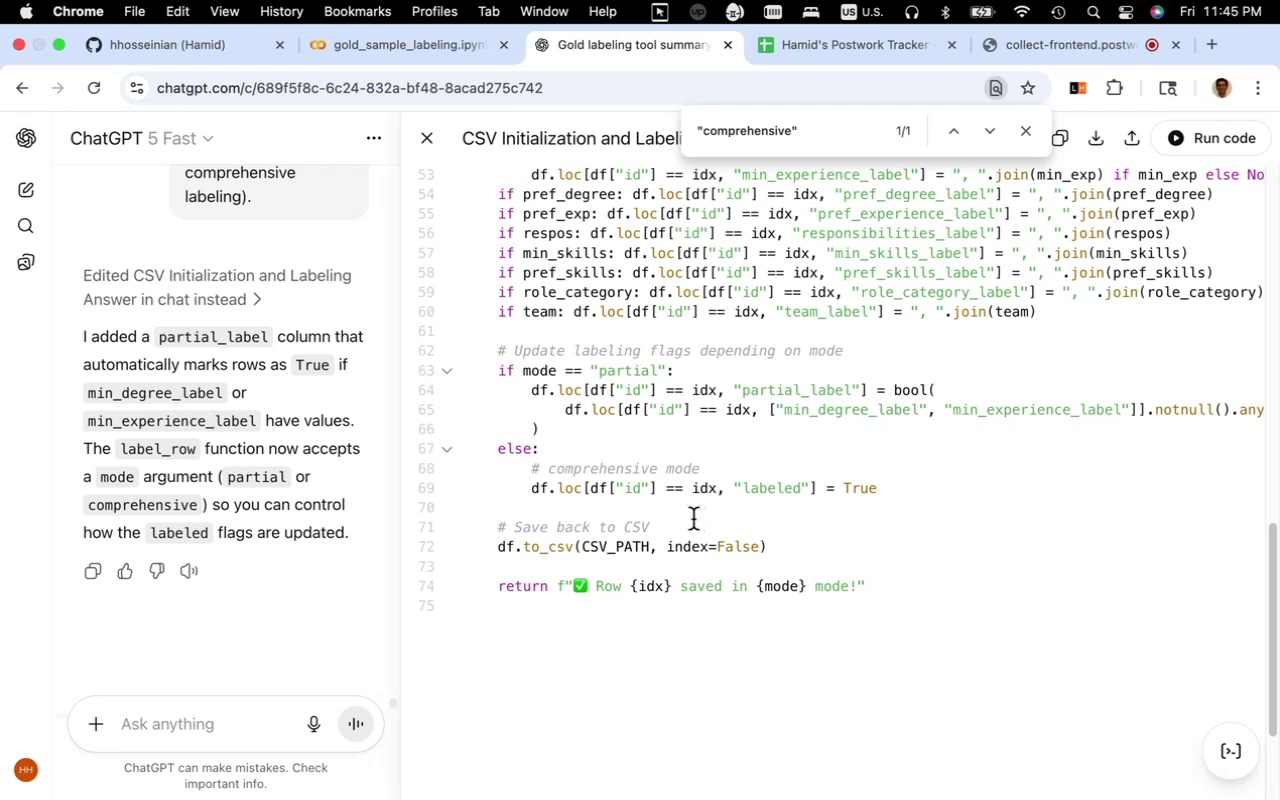 
scroll: coordinate [693, 519], scroll_direction: up, amount: 3.0
 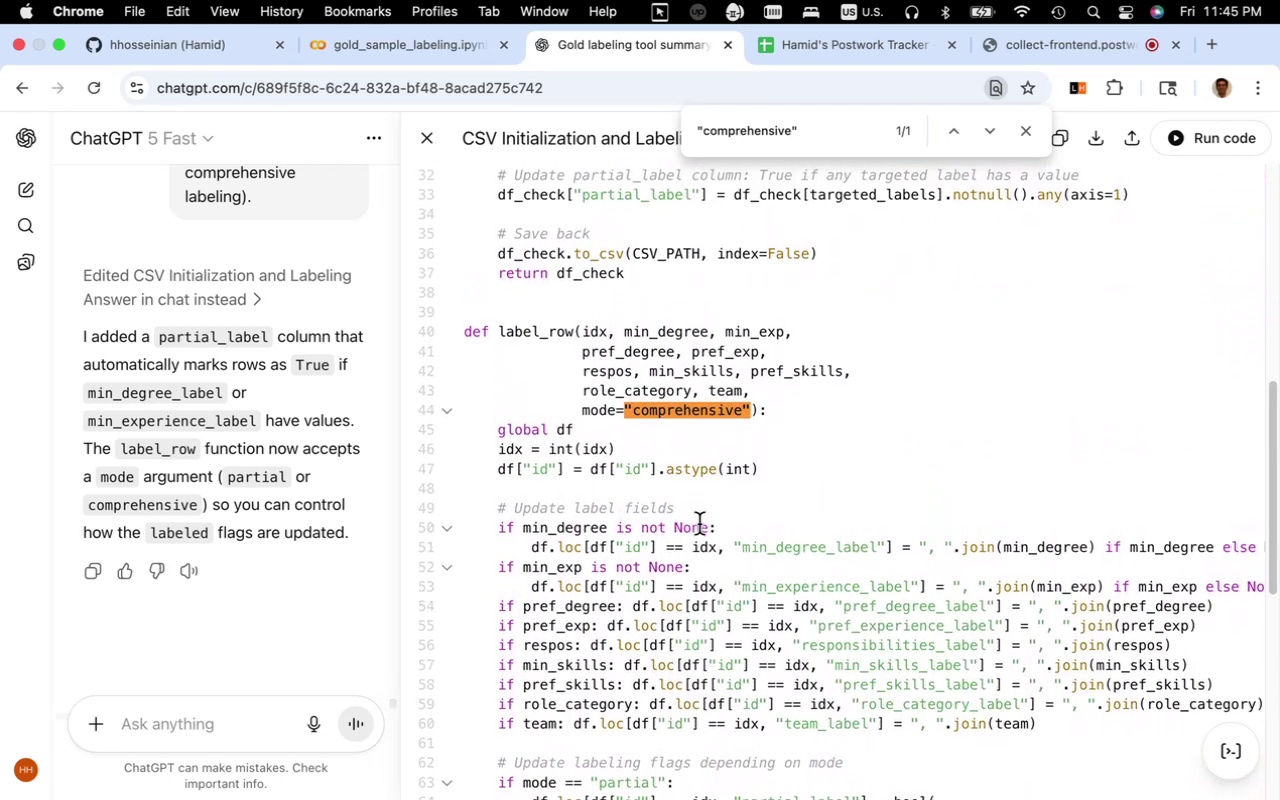 
left_click([700, 521])
 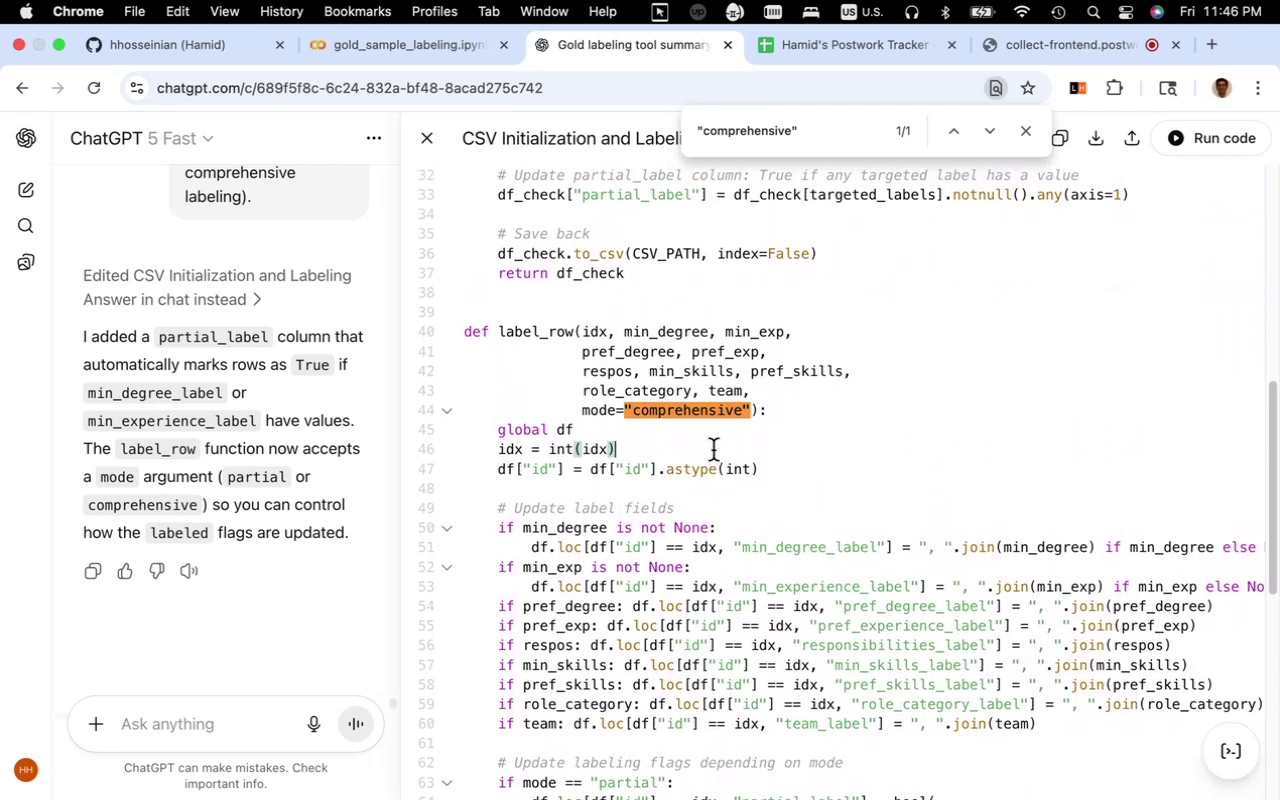 
left_click([737, 419])
 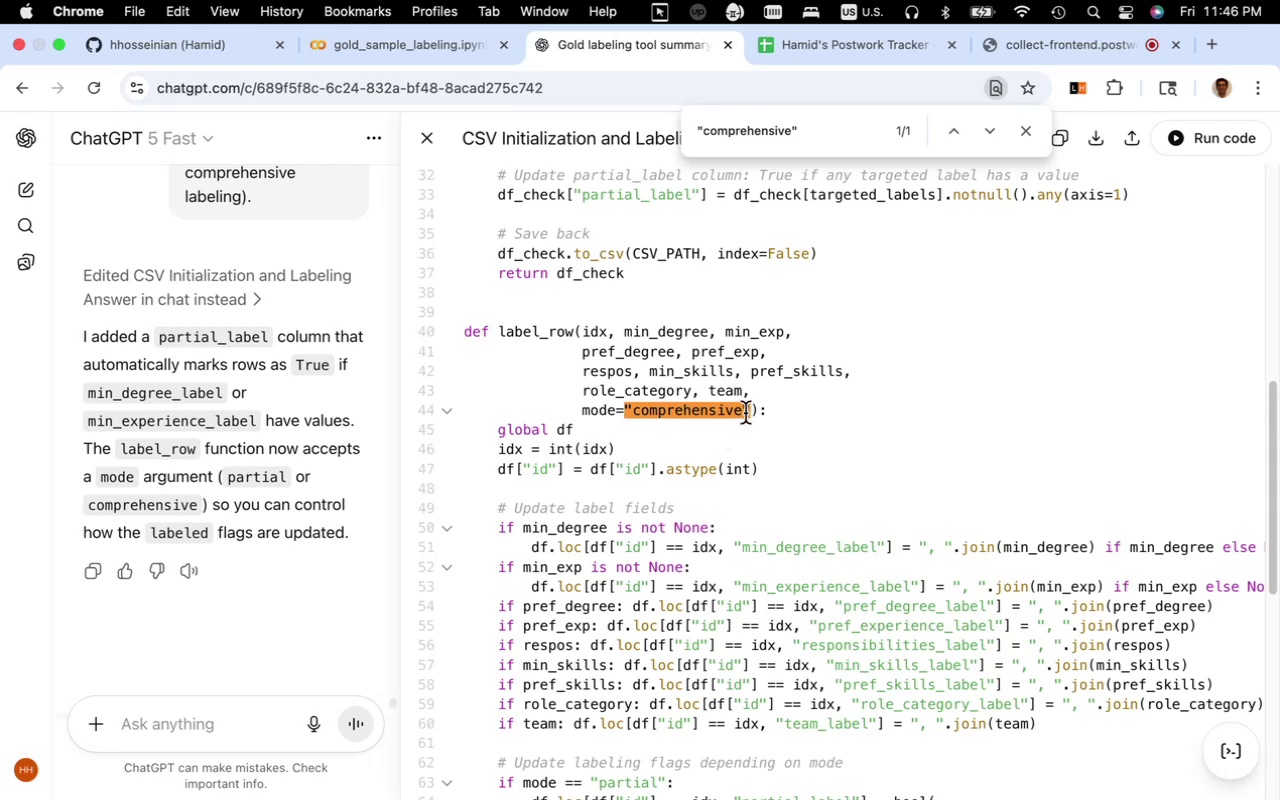 
left_click_drag(start_coordinate=[748, 412], to_coordinate=[581, 415])
 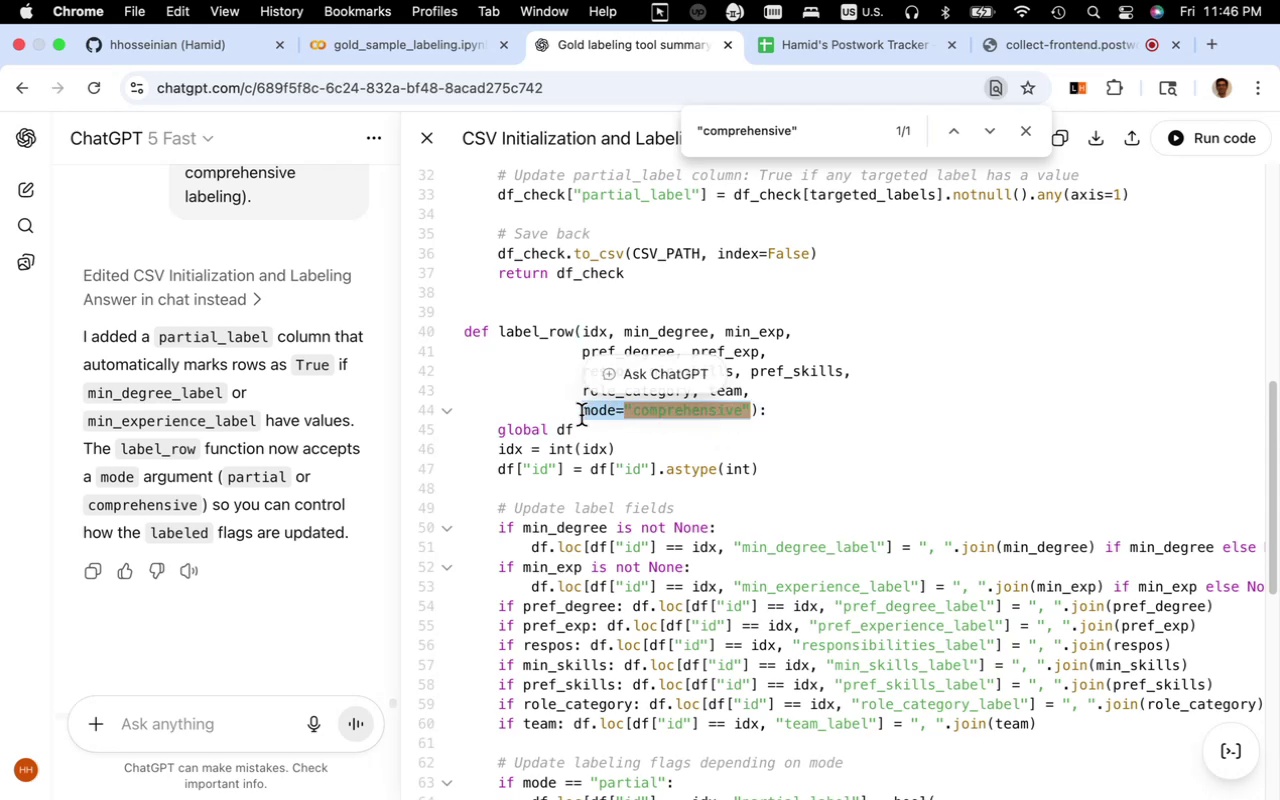 
key(Meta+C)
 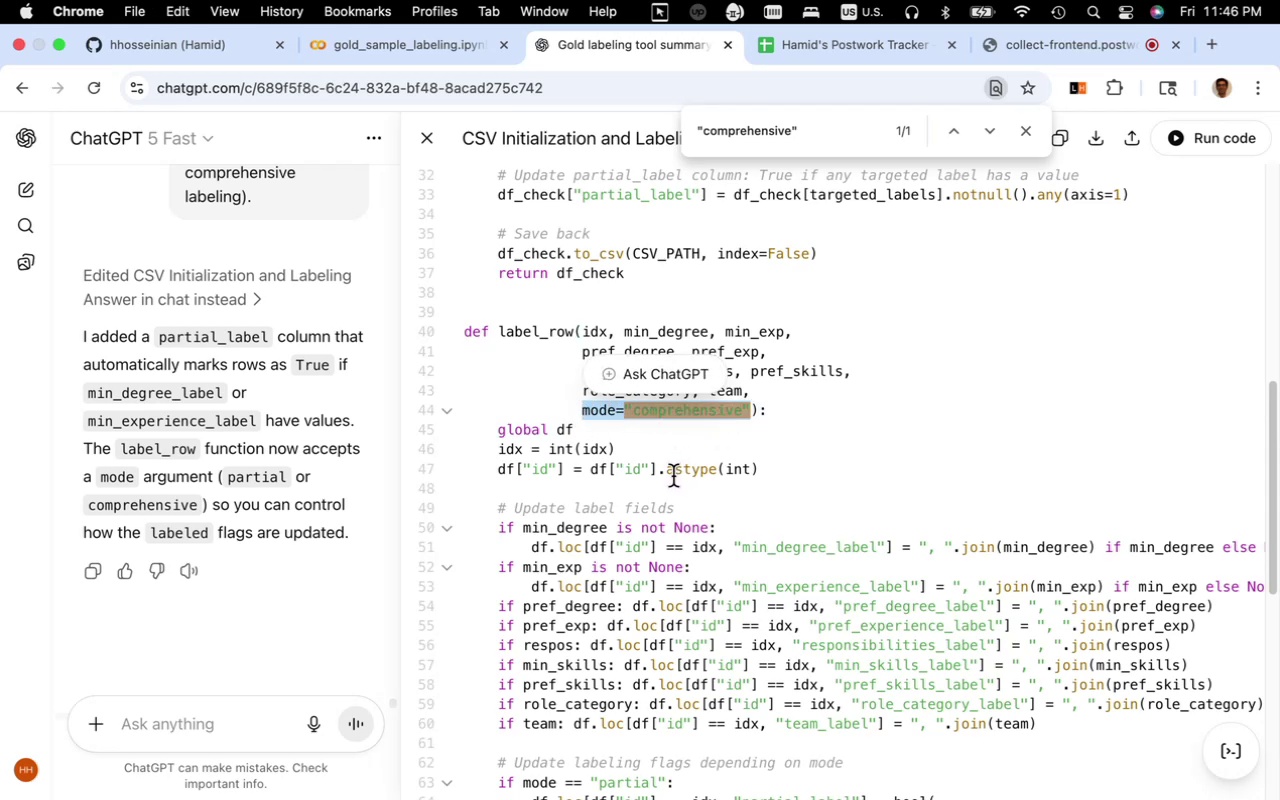 
wait(5.32)
 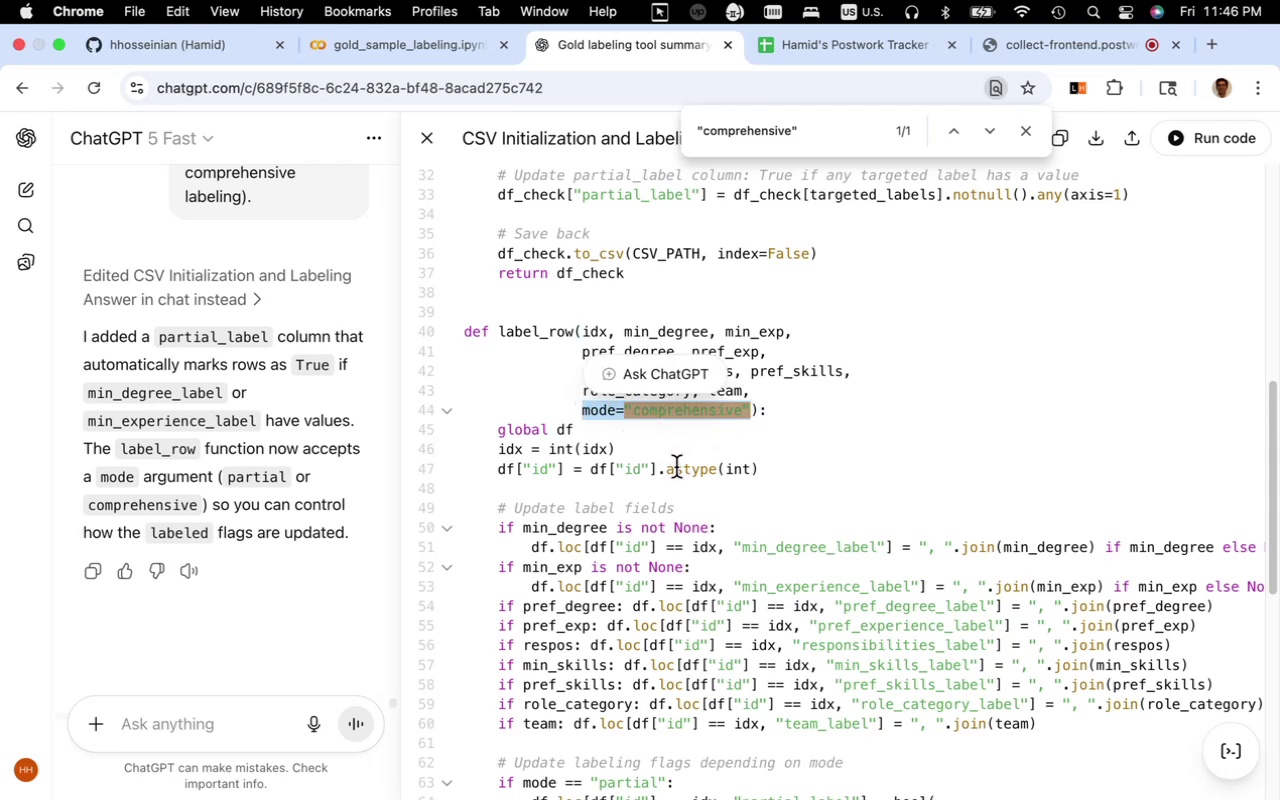 
key(Meta+C)
 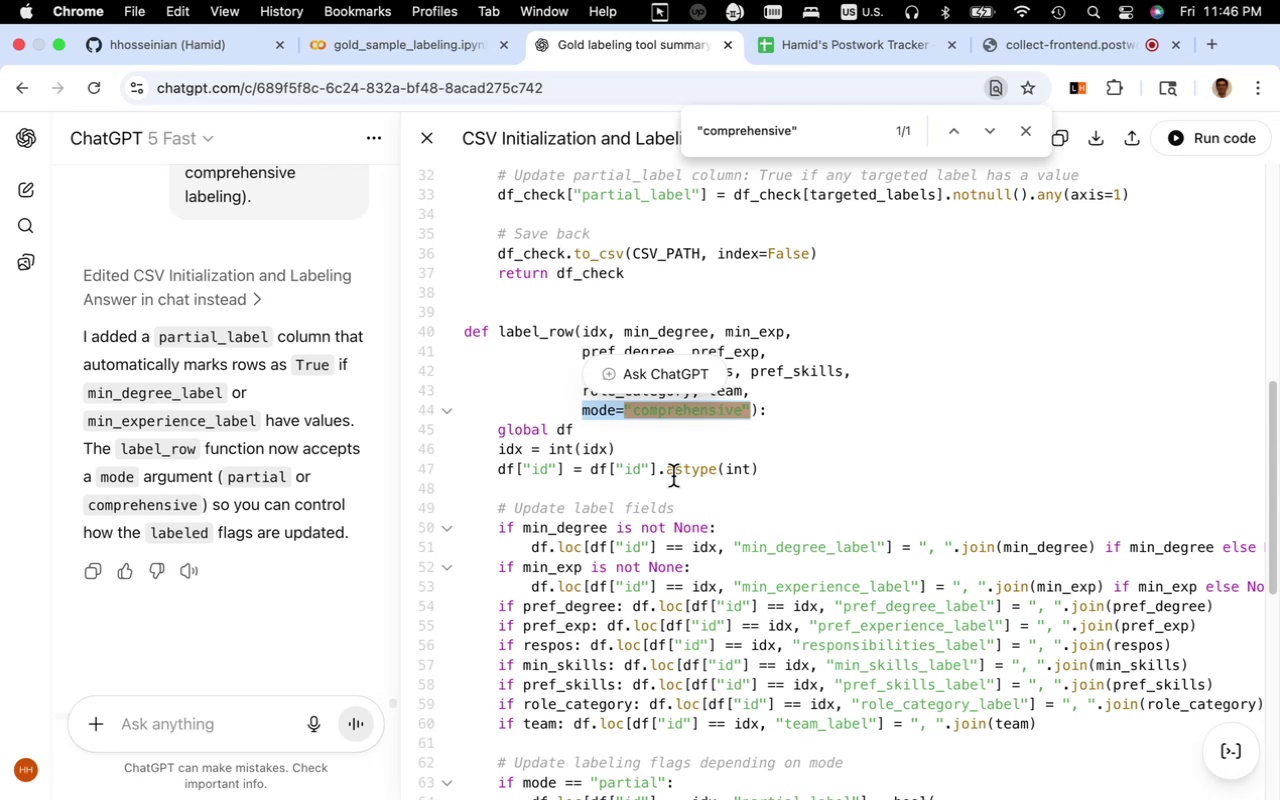 
wait(11.89)
 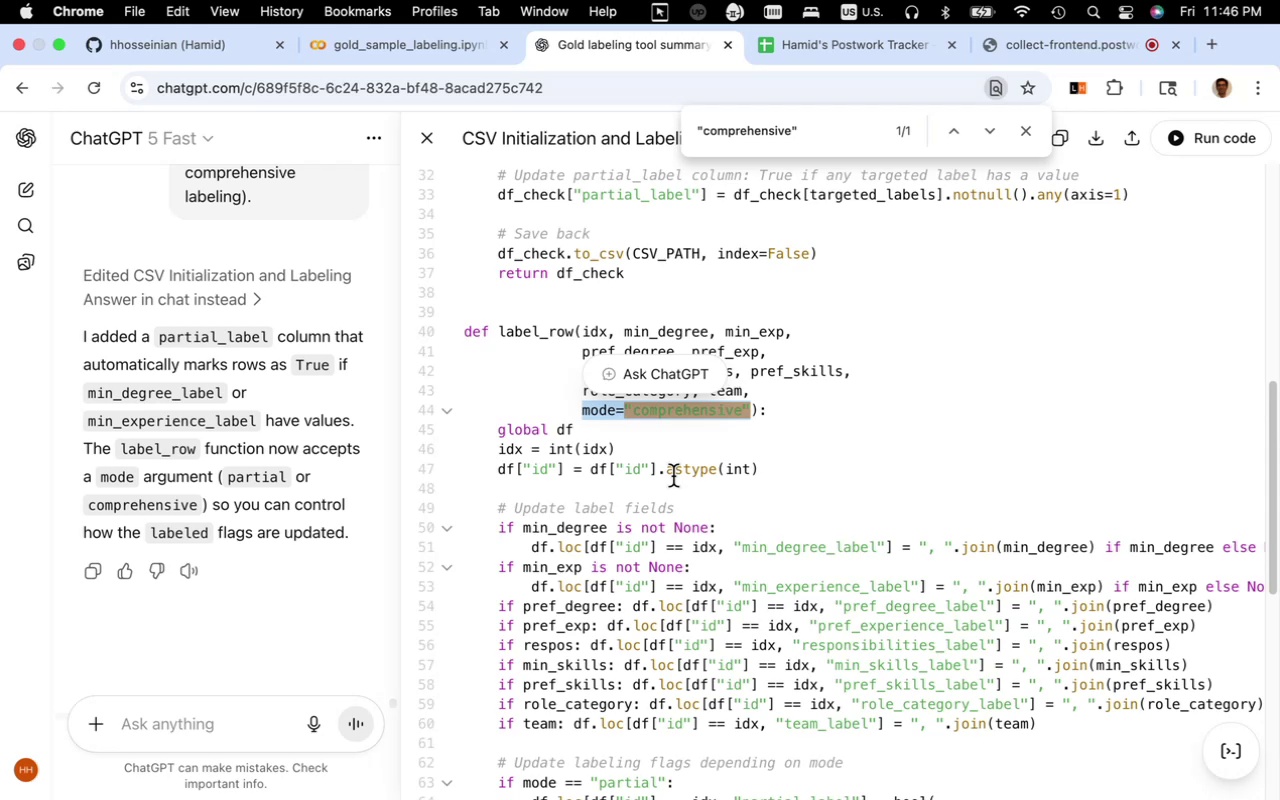 
left_click([578, 472])
 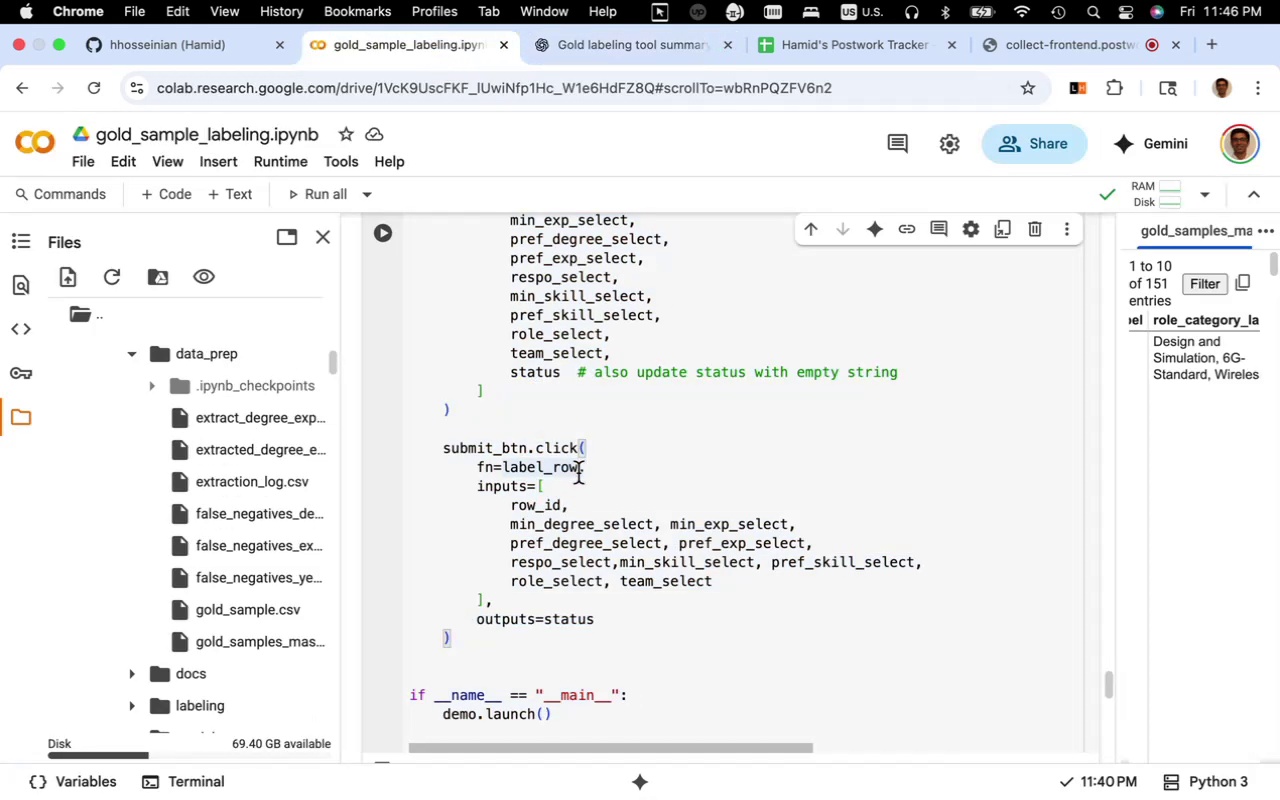 
scroll: coordinate [626, 515], scroll_direction: up, amount: 87.0
 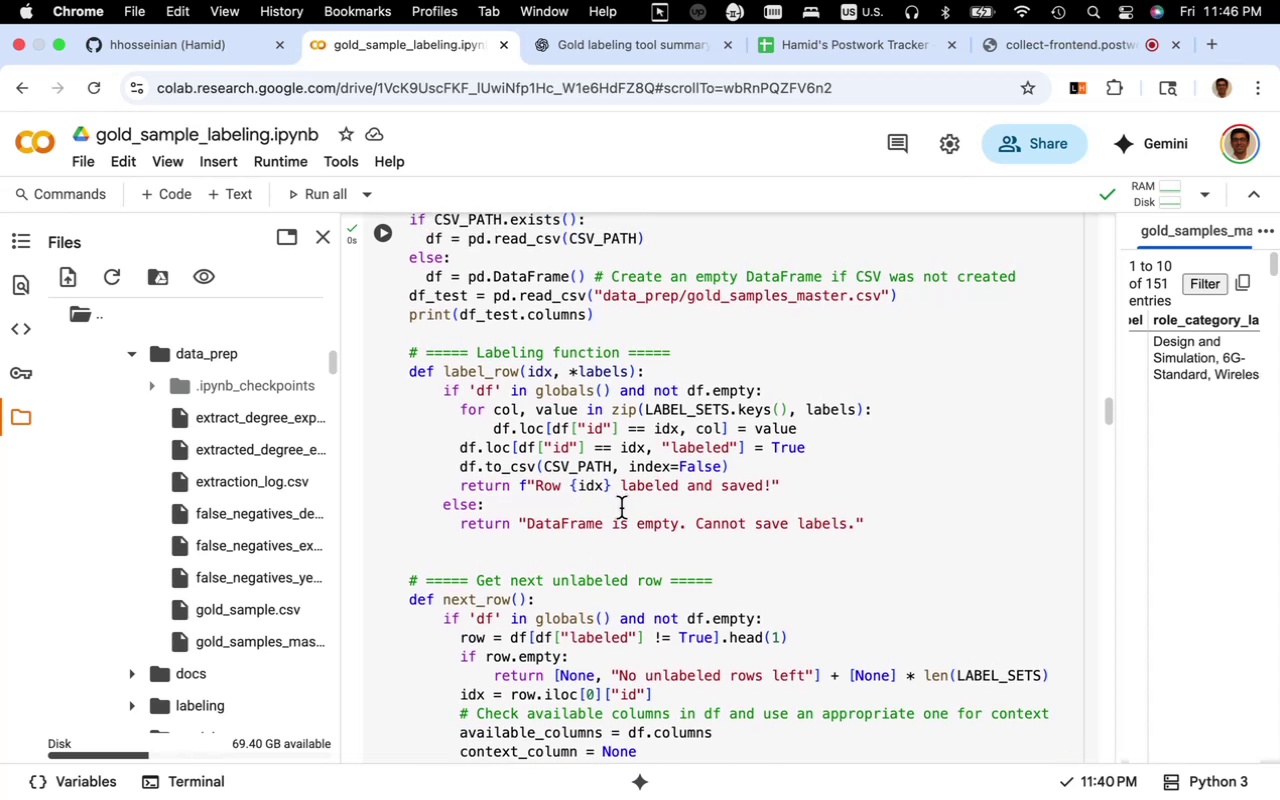 
wait(5.47)
 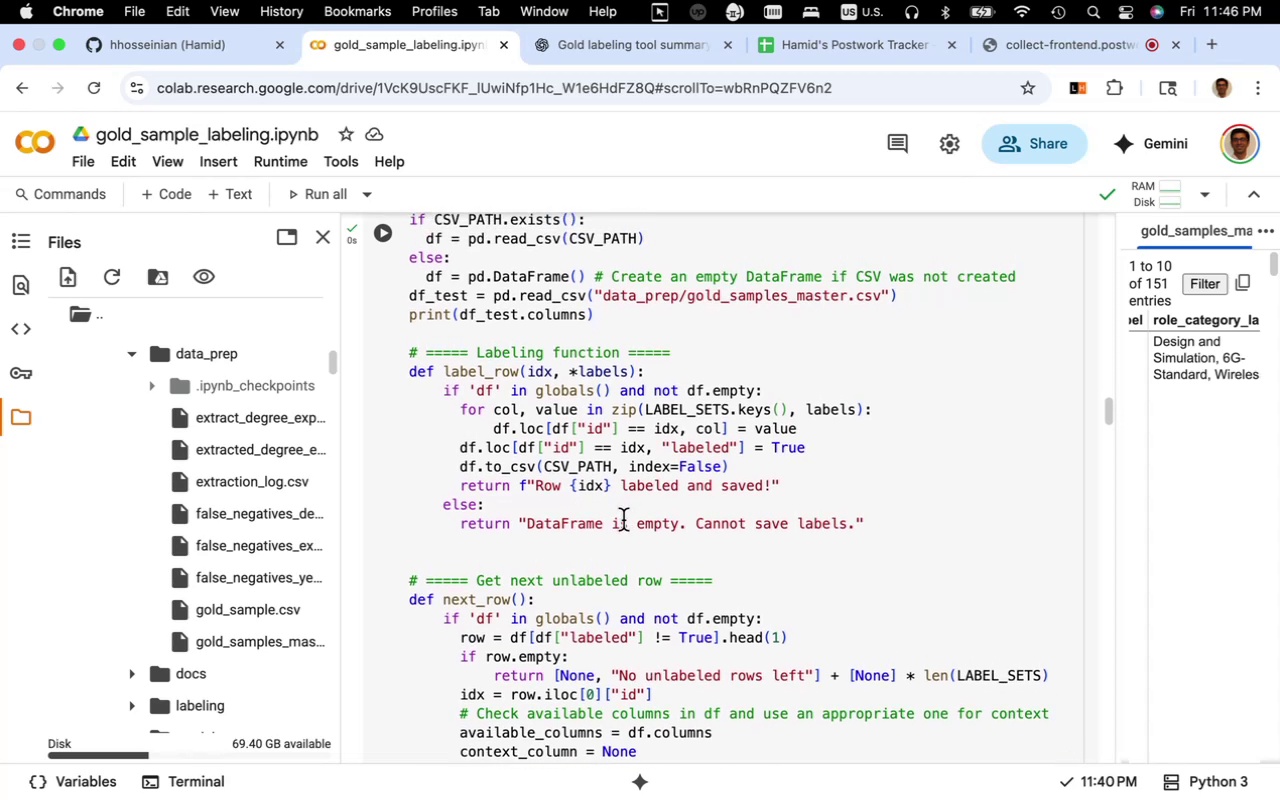 
scroll: coordinate [621, 508], scroll_direction: up, amount: 6.0
 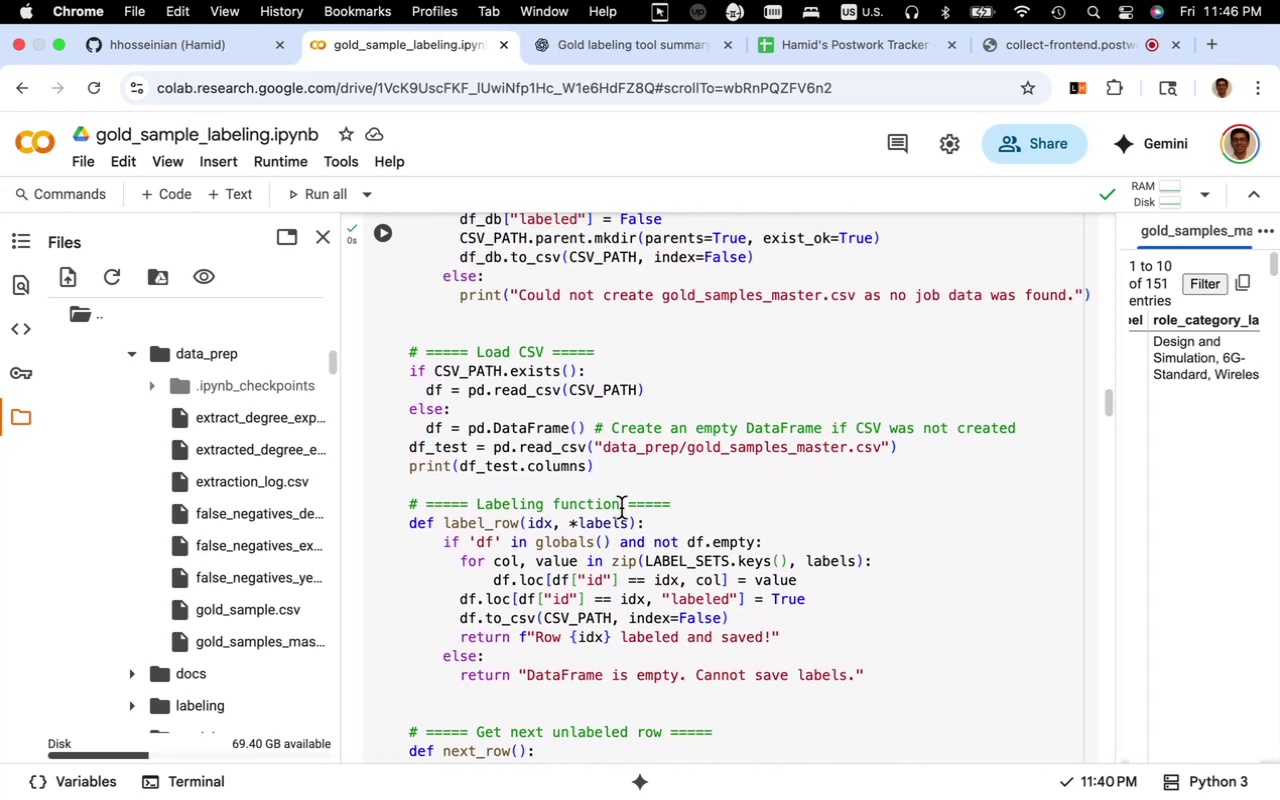 
scroll: coordinate [621, 508], scroll_direction: down, amount: 5.0
 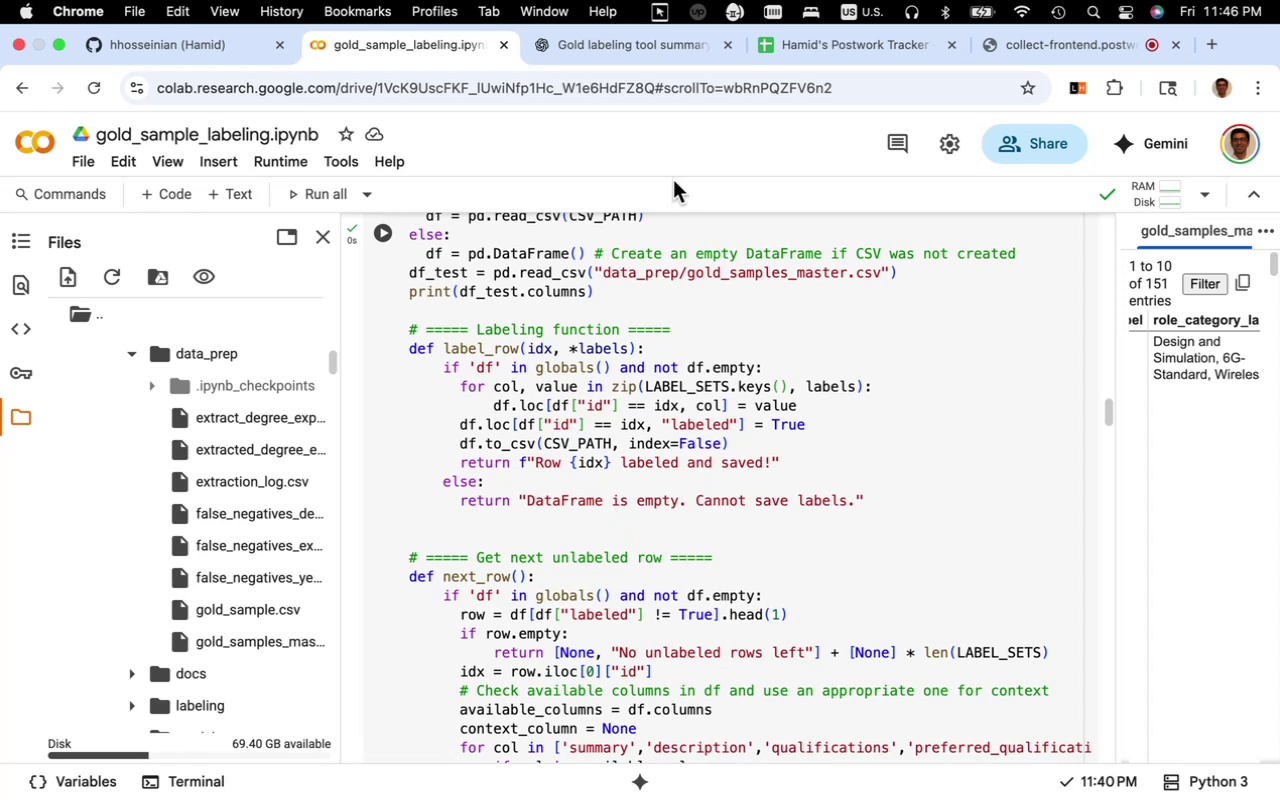 
left_click([647, 44])
 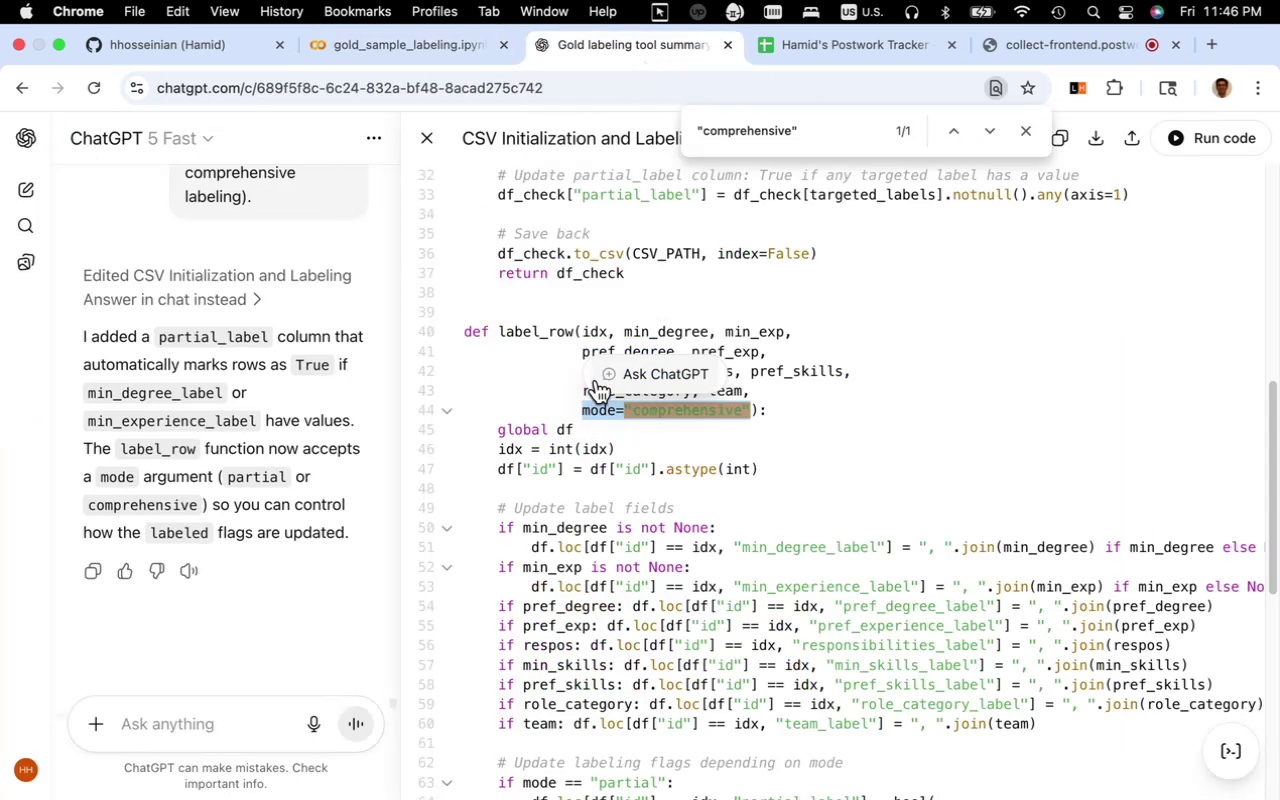 
scroll: coordinate [596, 380], scroll_direction: down, amount: 10.0
 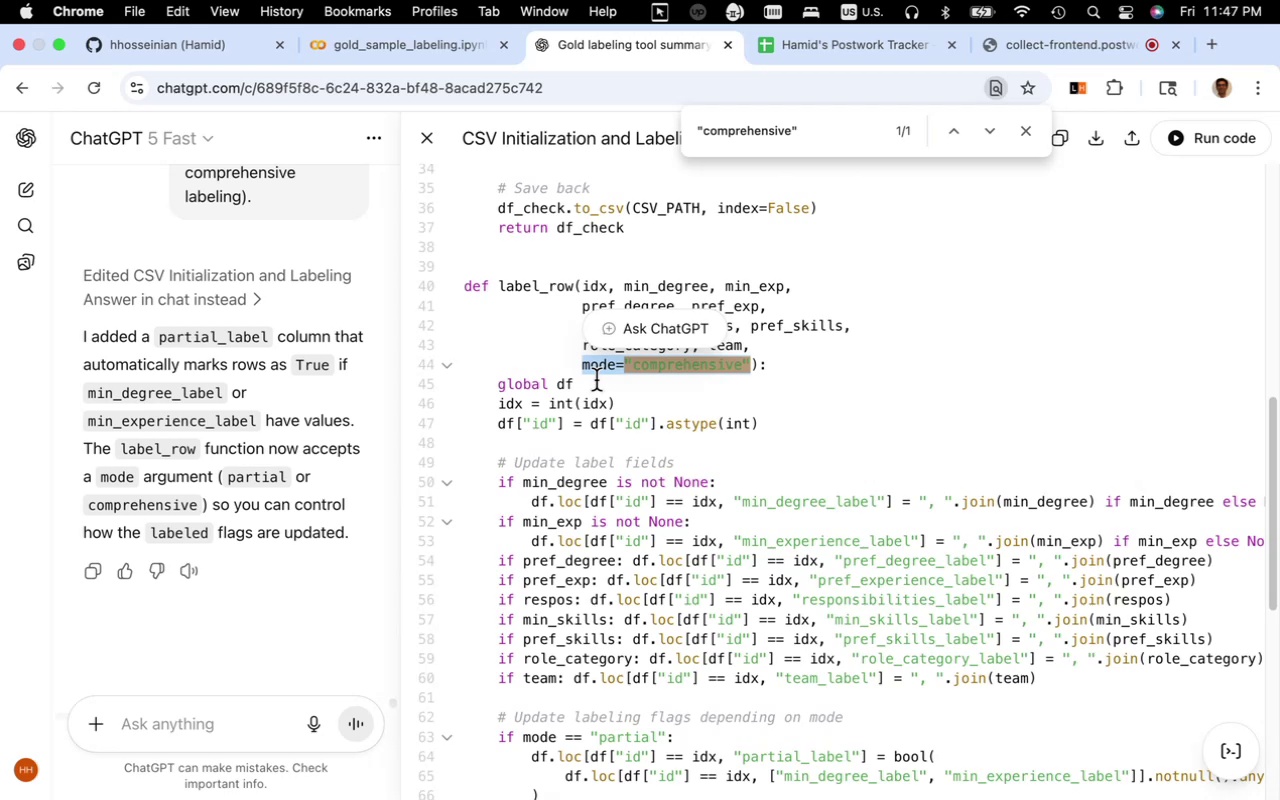 
wait(16.98)
 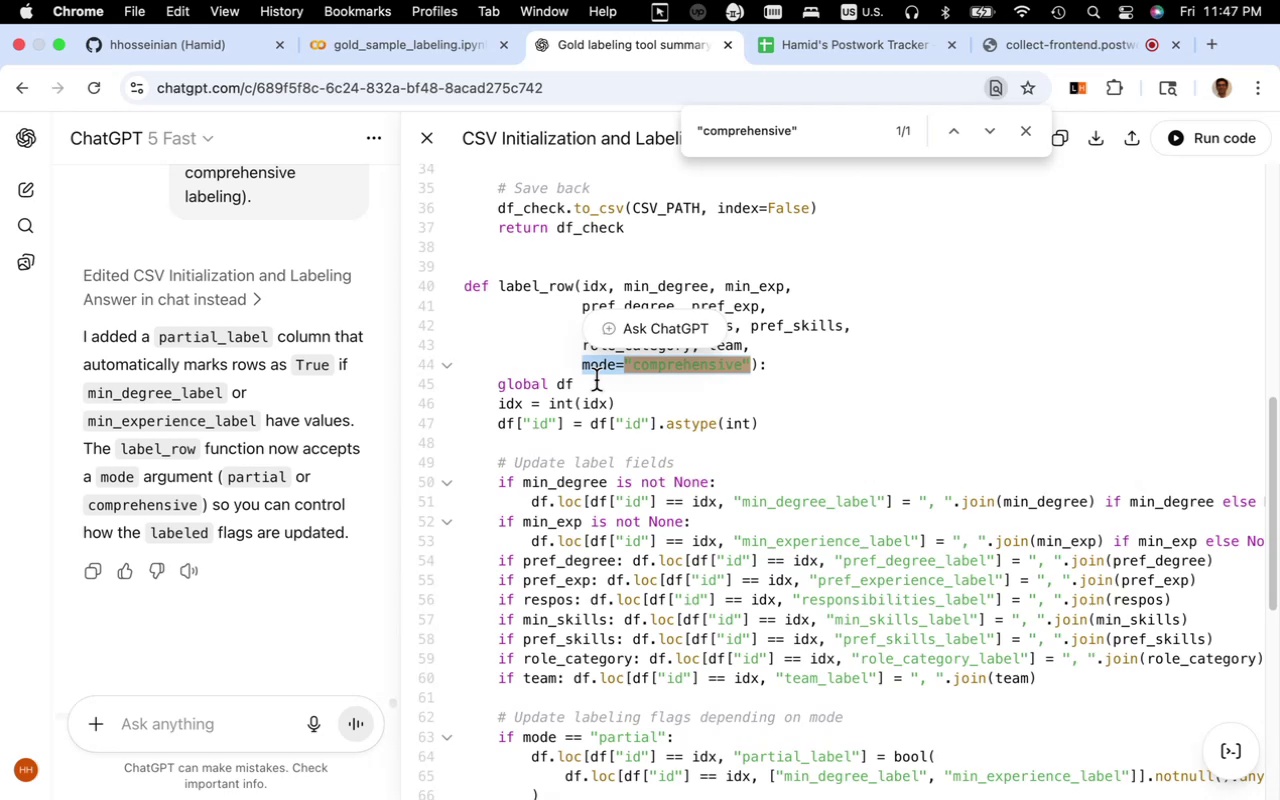 
mouse_move([556, 388])
 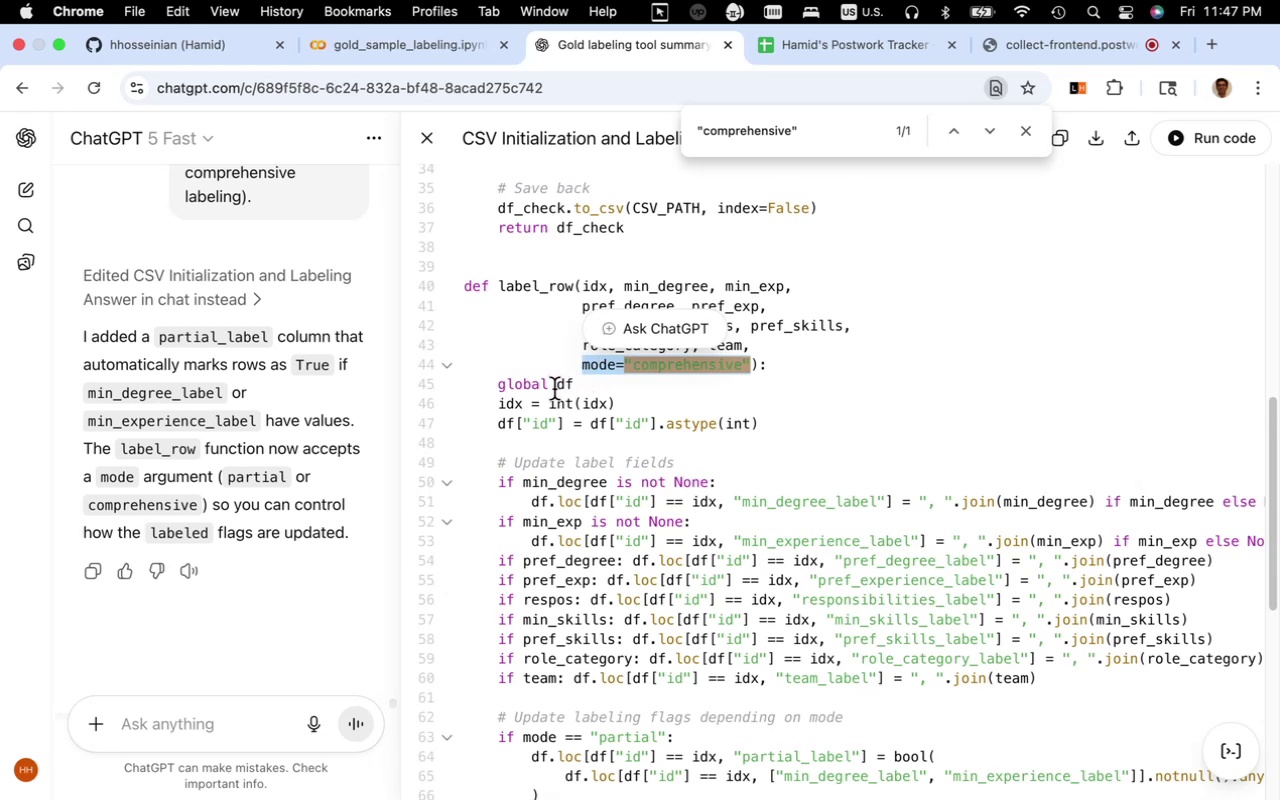 
left_click([554, 389])
 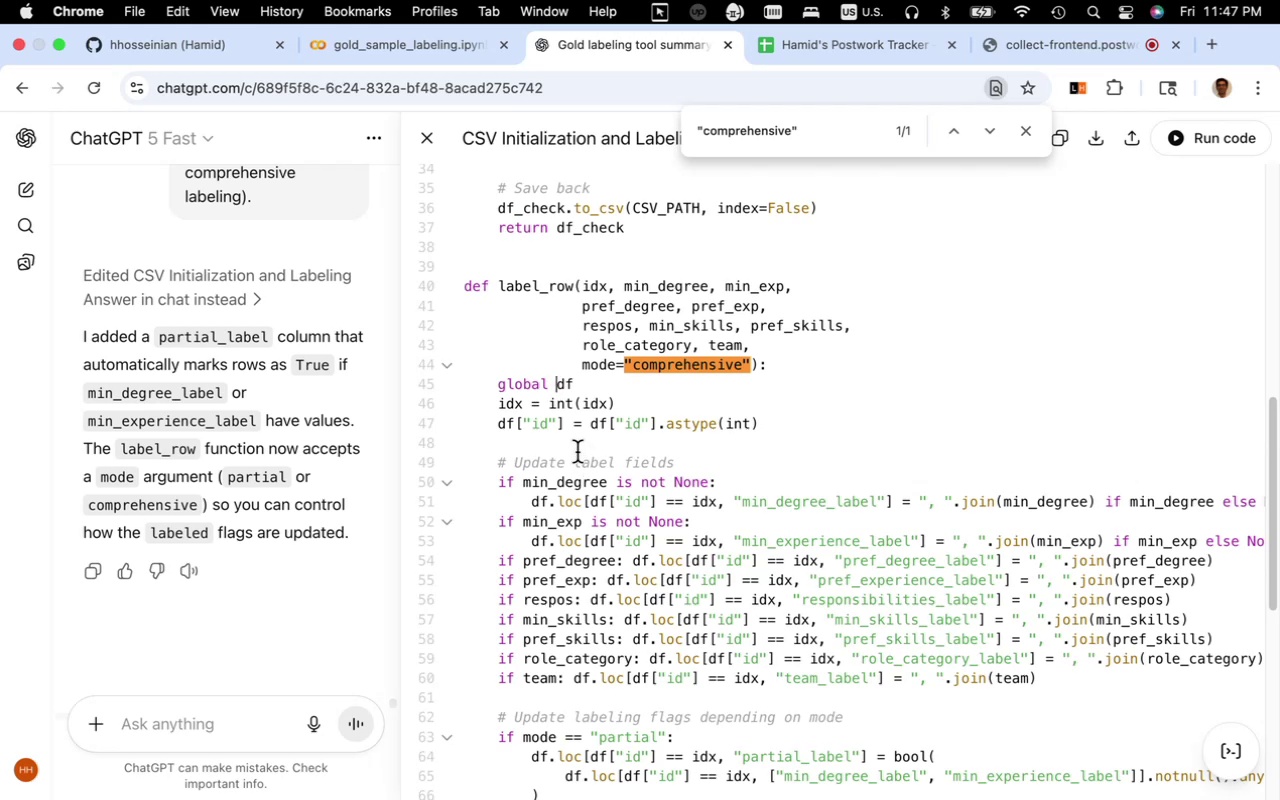 
scroll: coordinate [578, 451], scroll_direction: down, amount: 5.0
 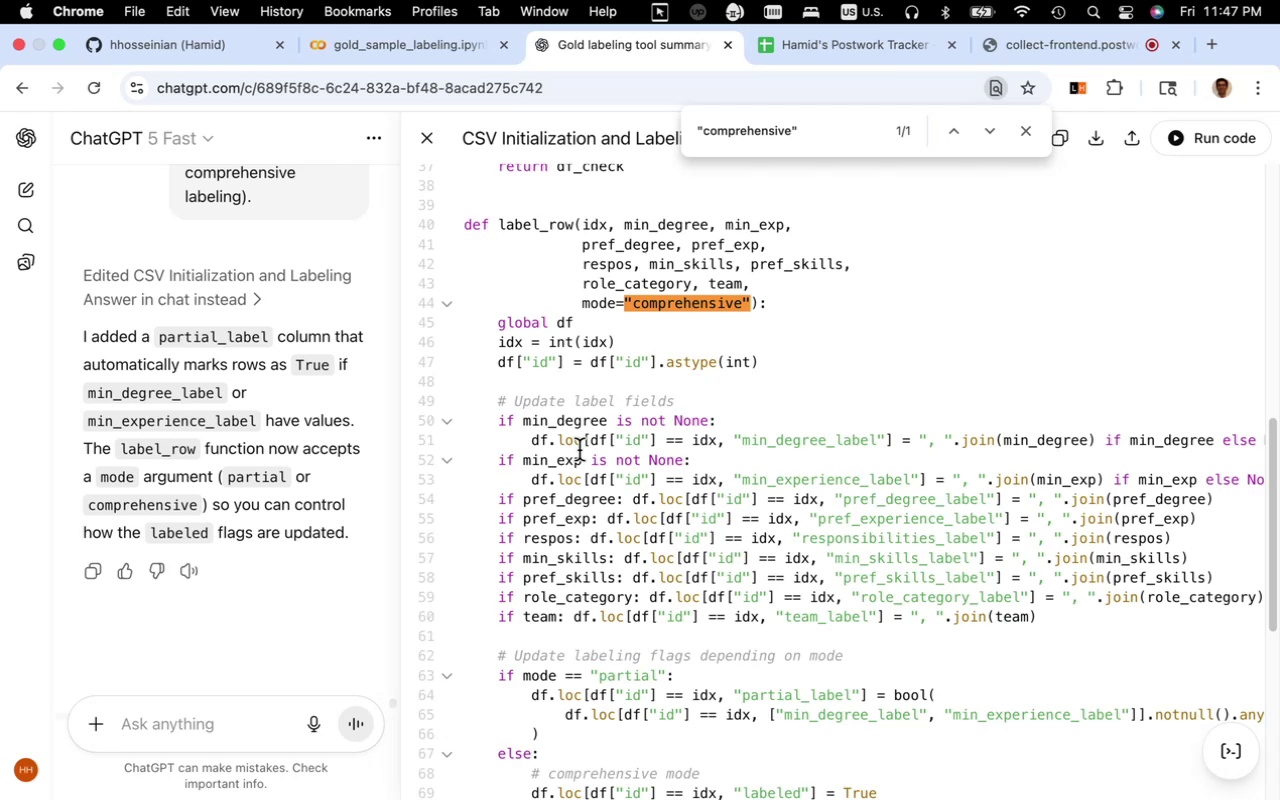 
wait(23.07)
 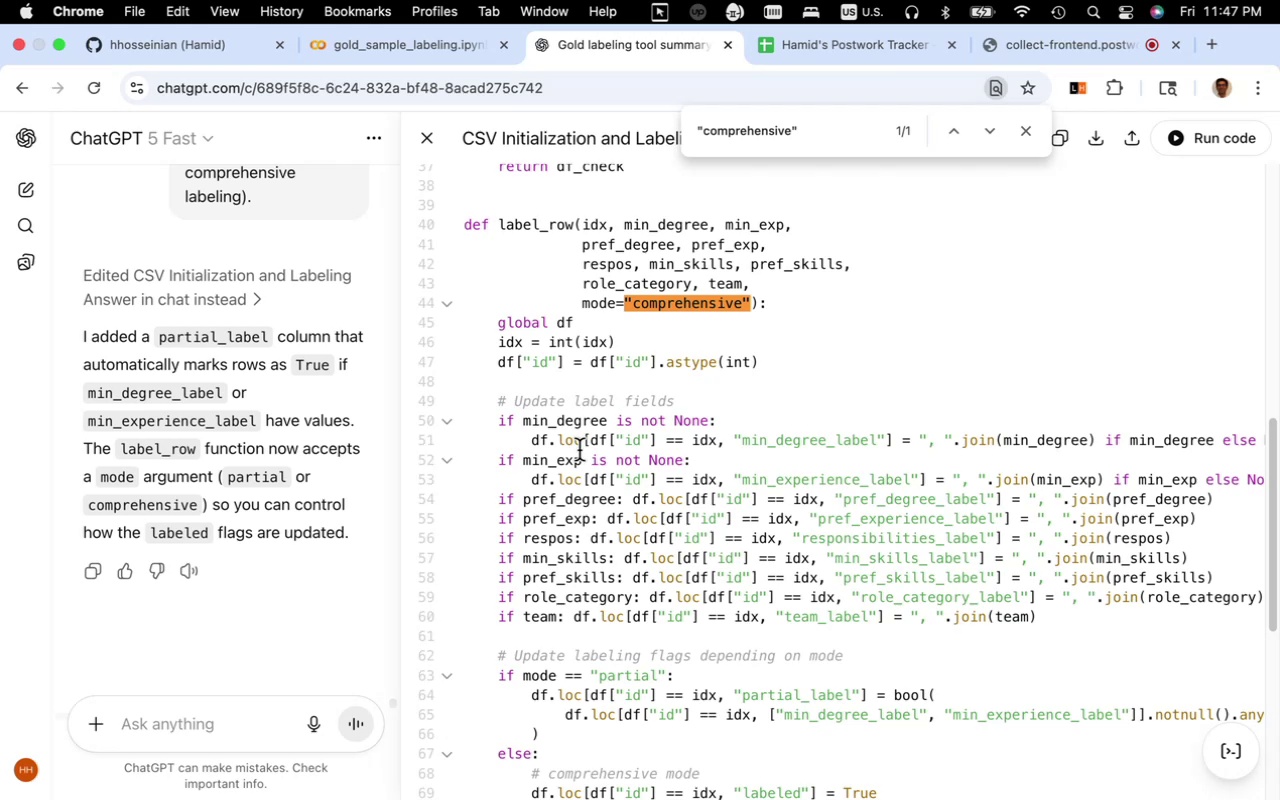 
scroll: coordinate [562, 354], scroll_direction: down, amount: 14.0
 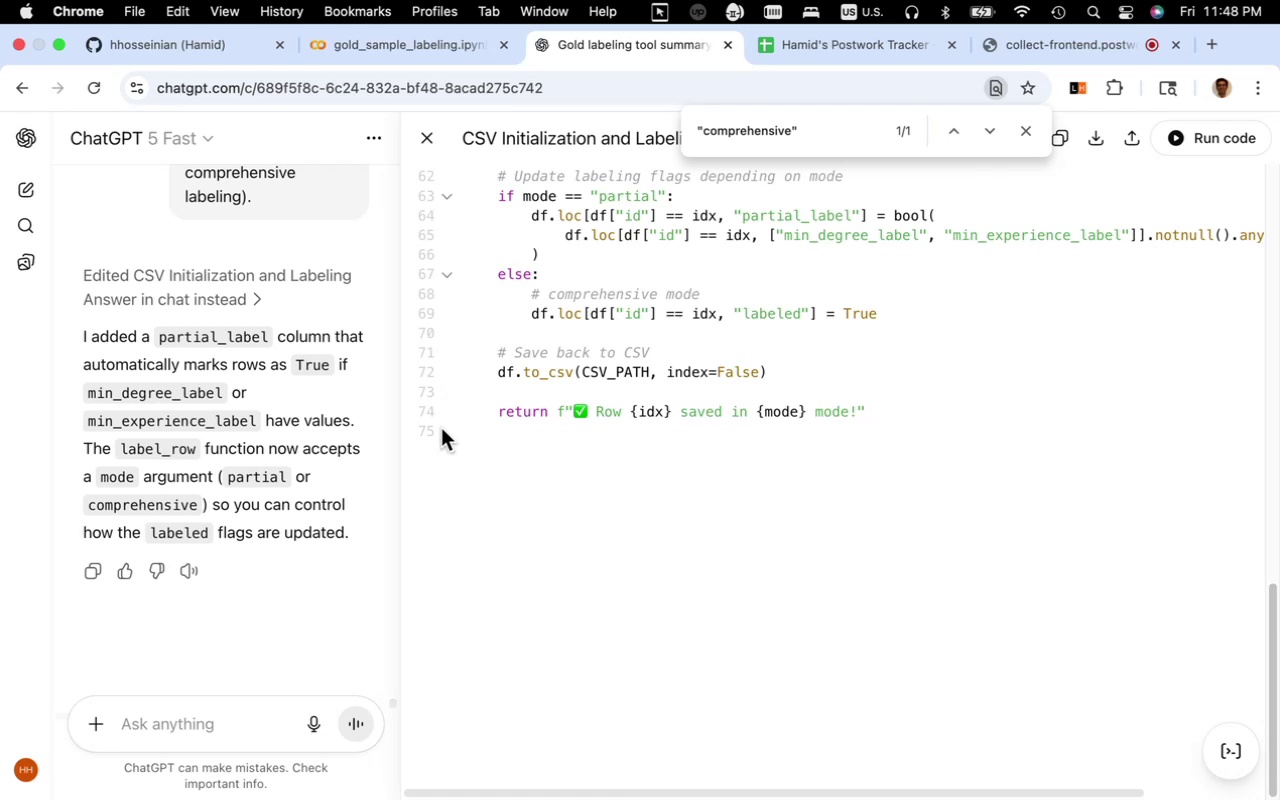 
wait(27.29)
 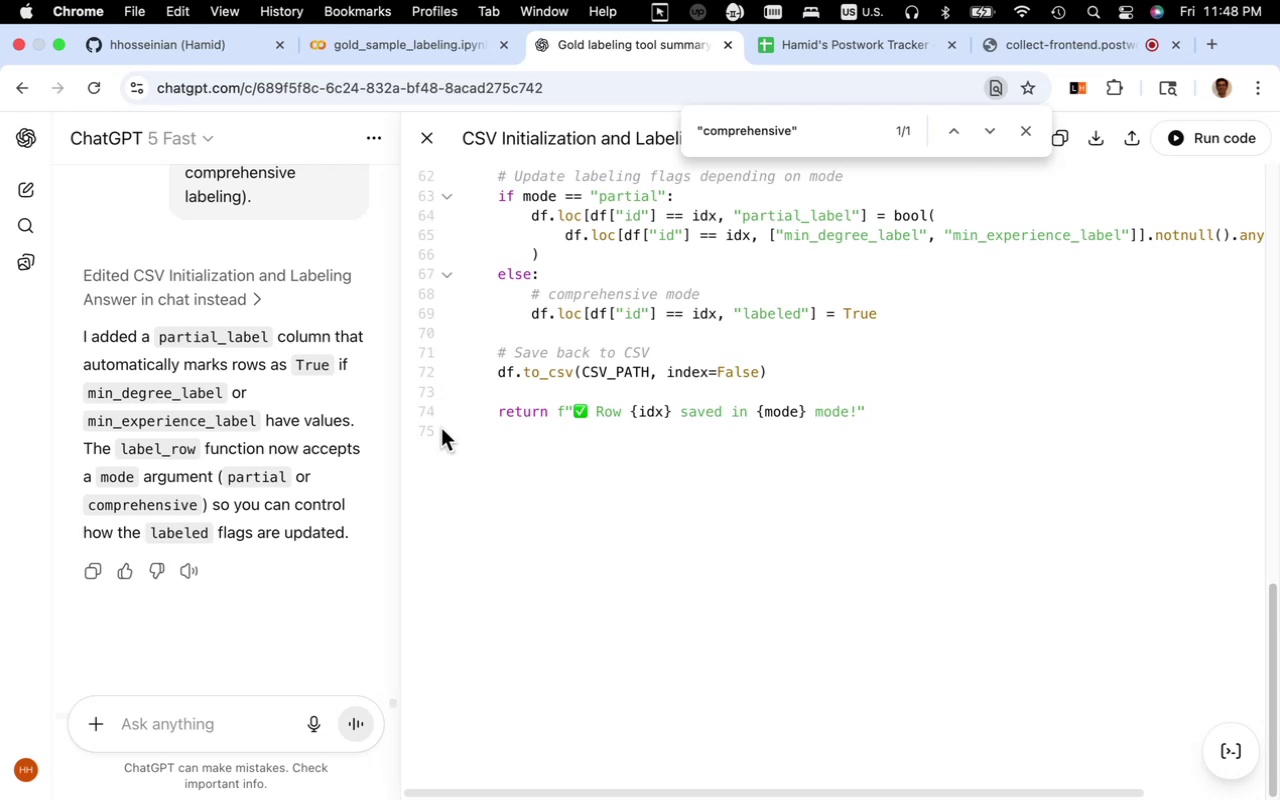 
scroll: coordinate [457, 431], scroll_direction: up, amount: 12.0
 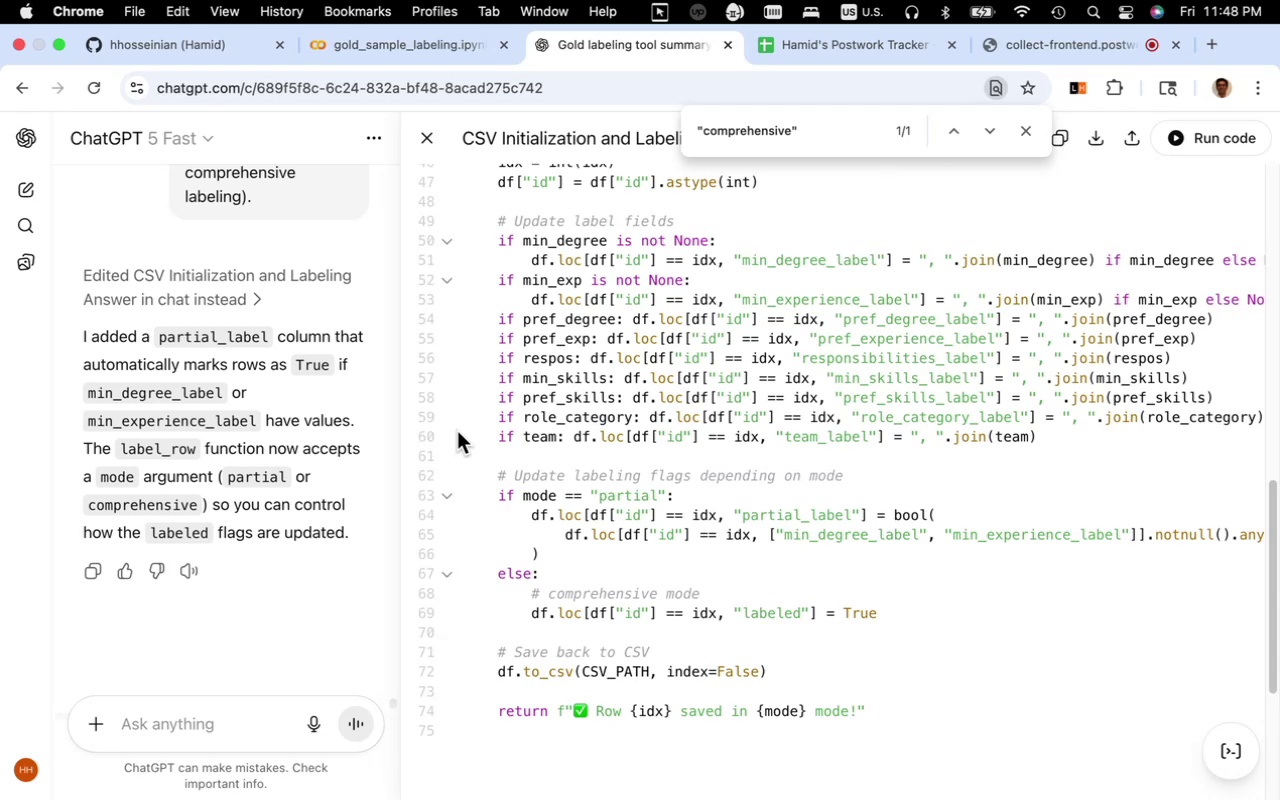 
left_click([654, 604])
 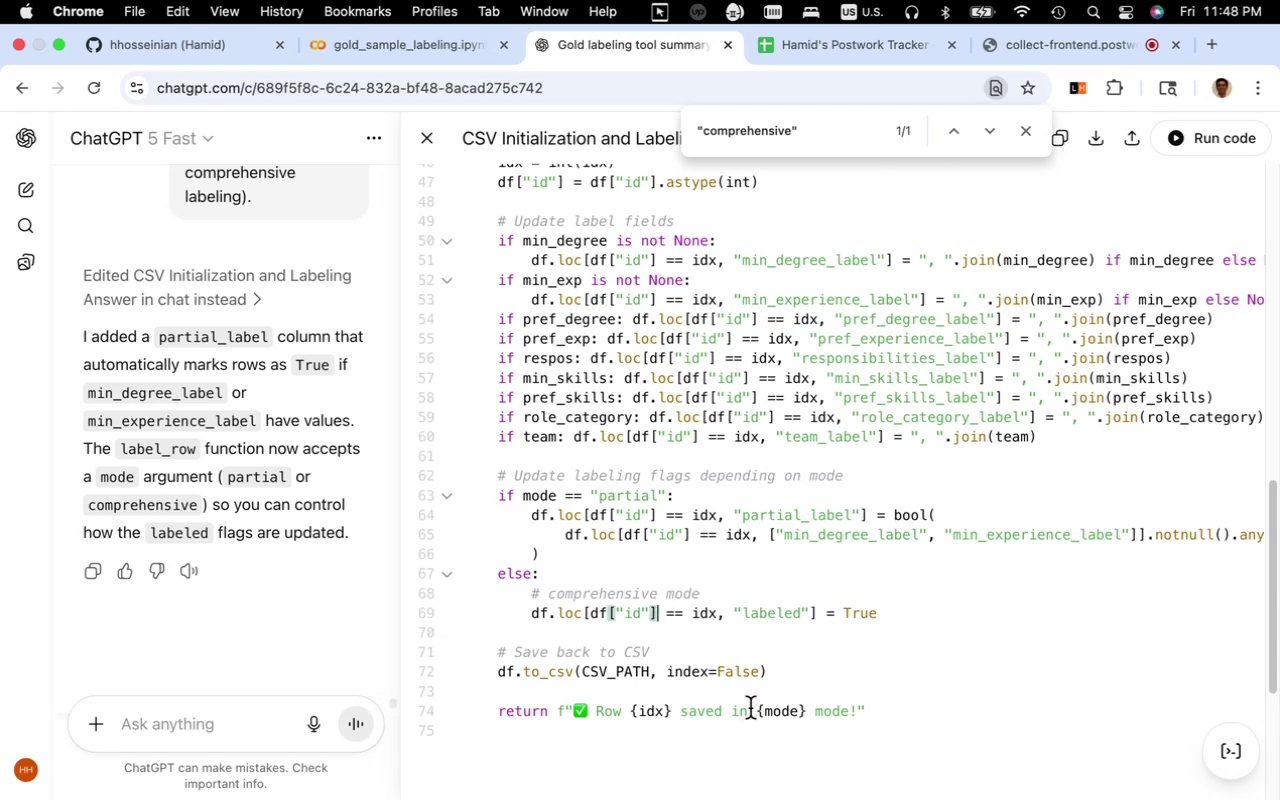 
left_click([750, 708])
 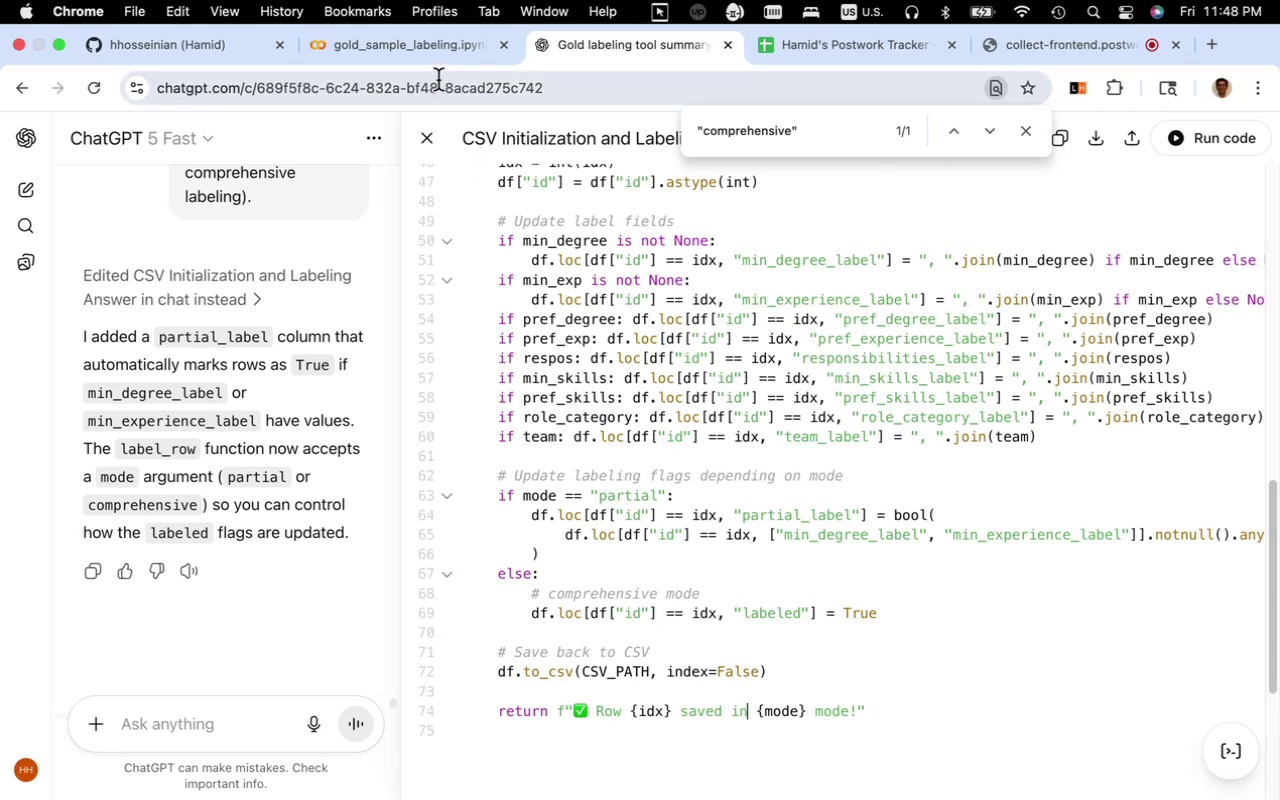 
left_click([446, 54])
 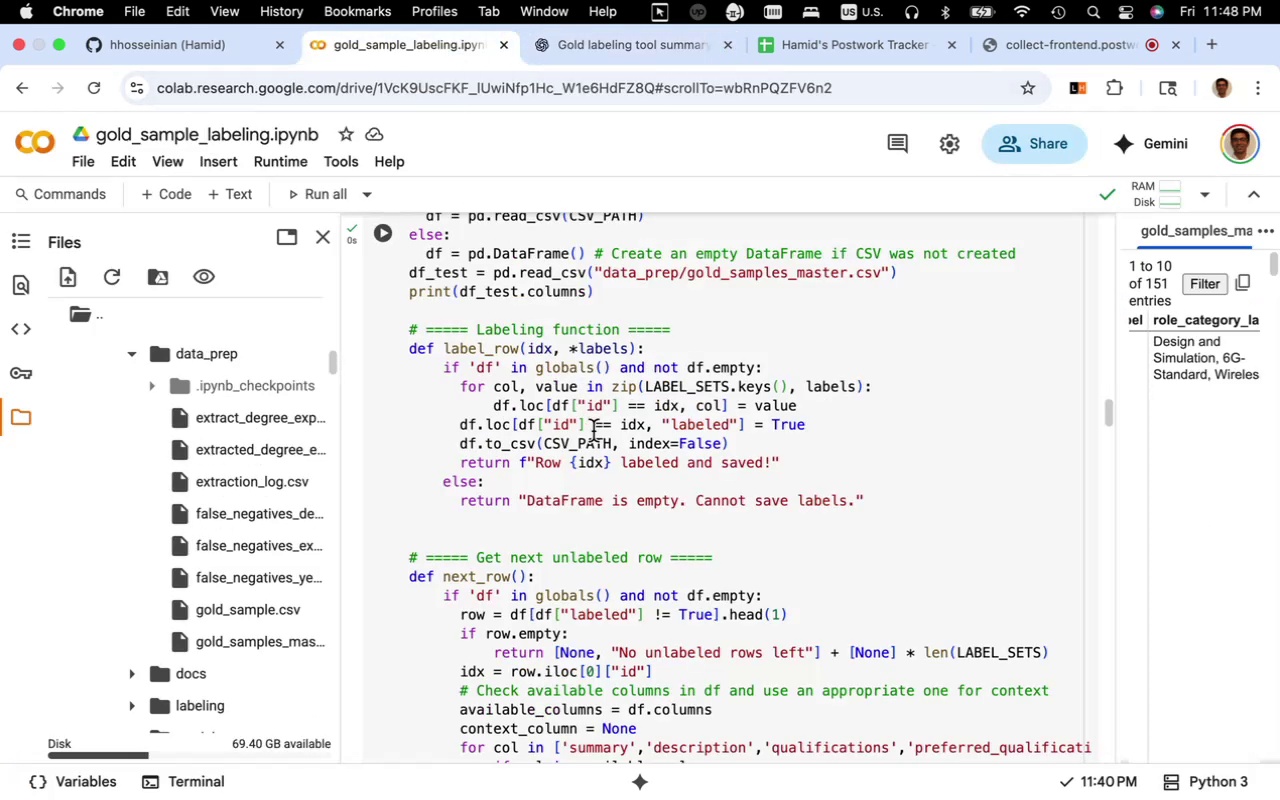 
left_click([597, 437])
 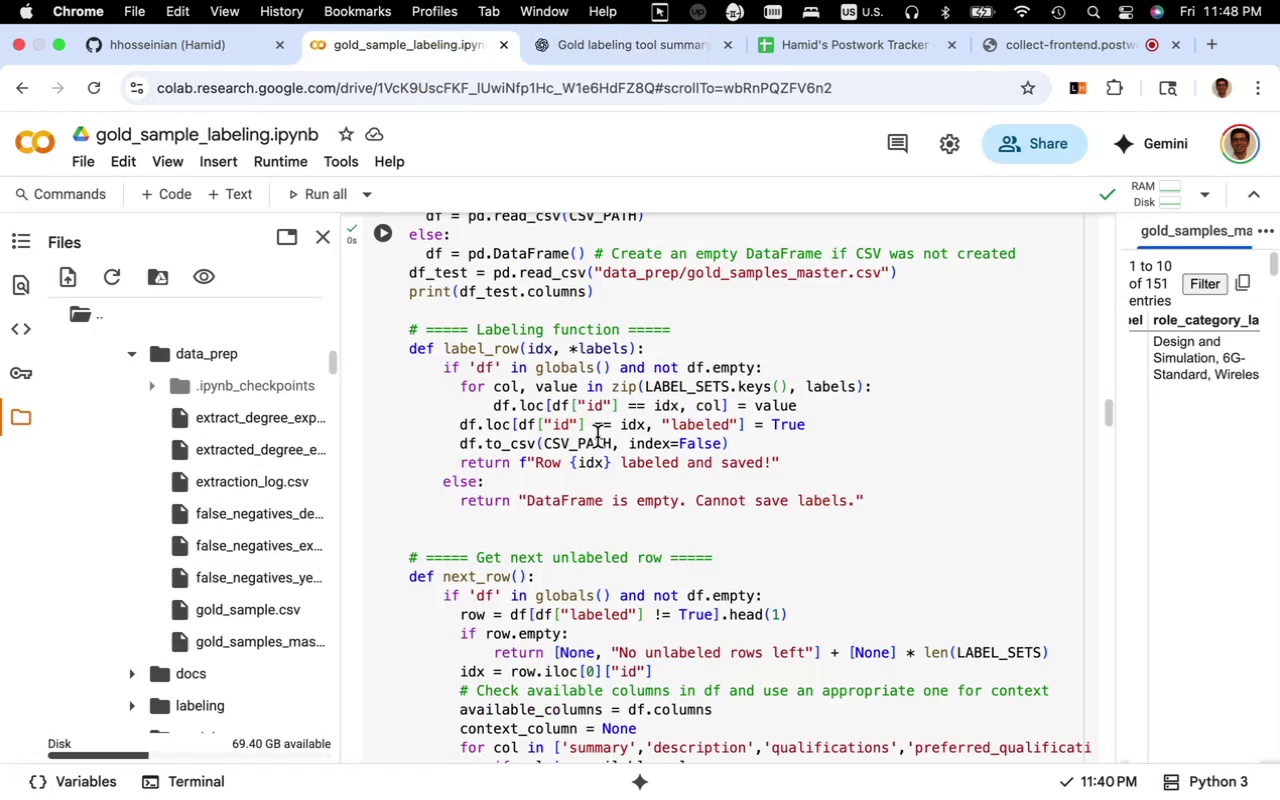 
key(Meta+A)
 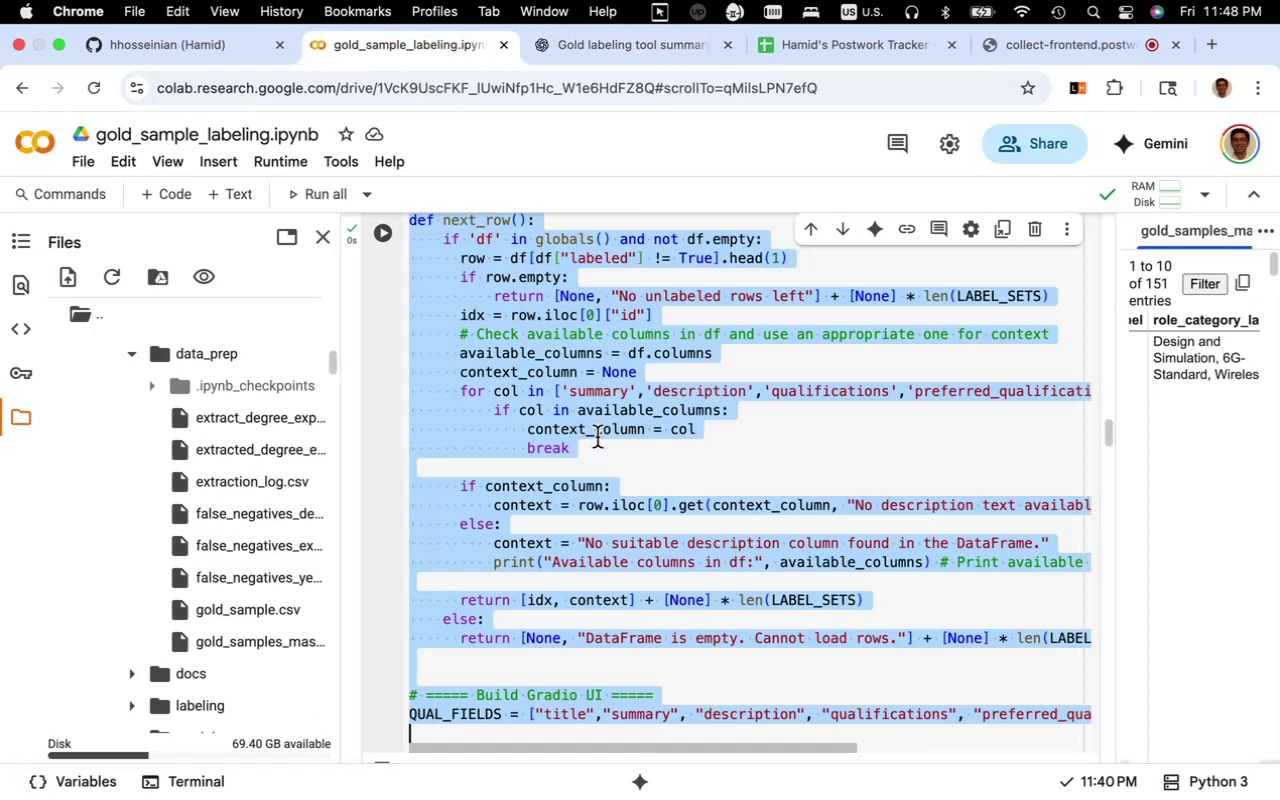 
key(Meta+C)
 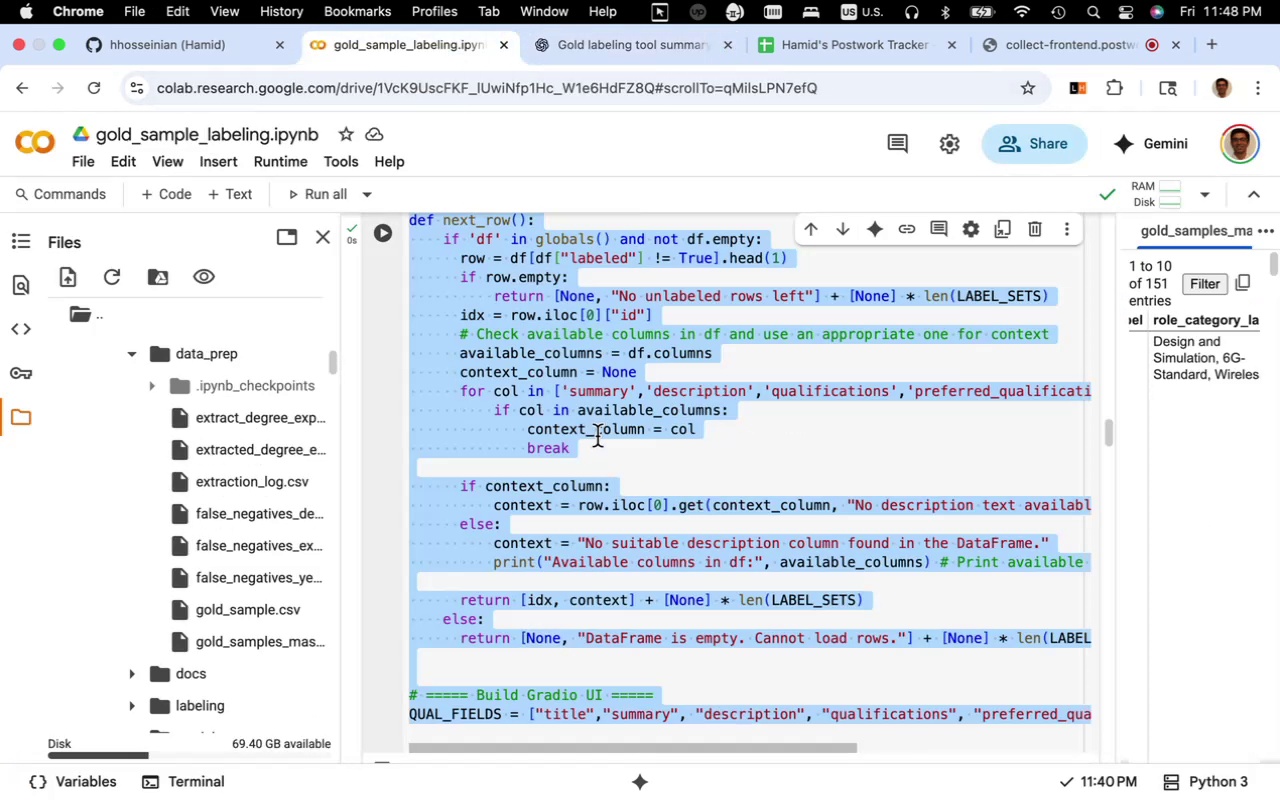 
scroll: coordinate [597, 437], scroll_direction: up, amount: 5.0
 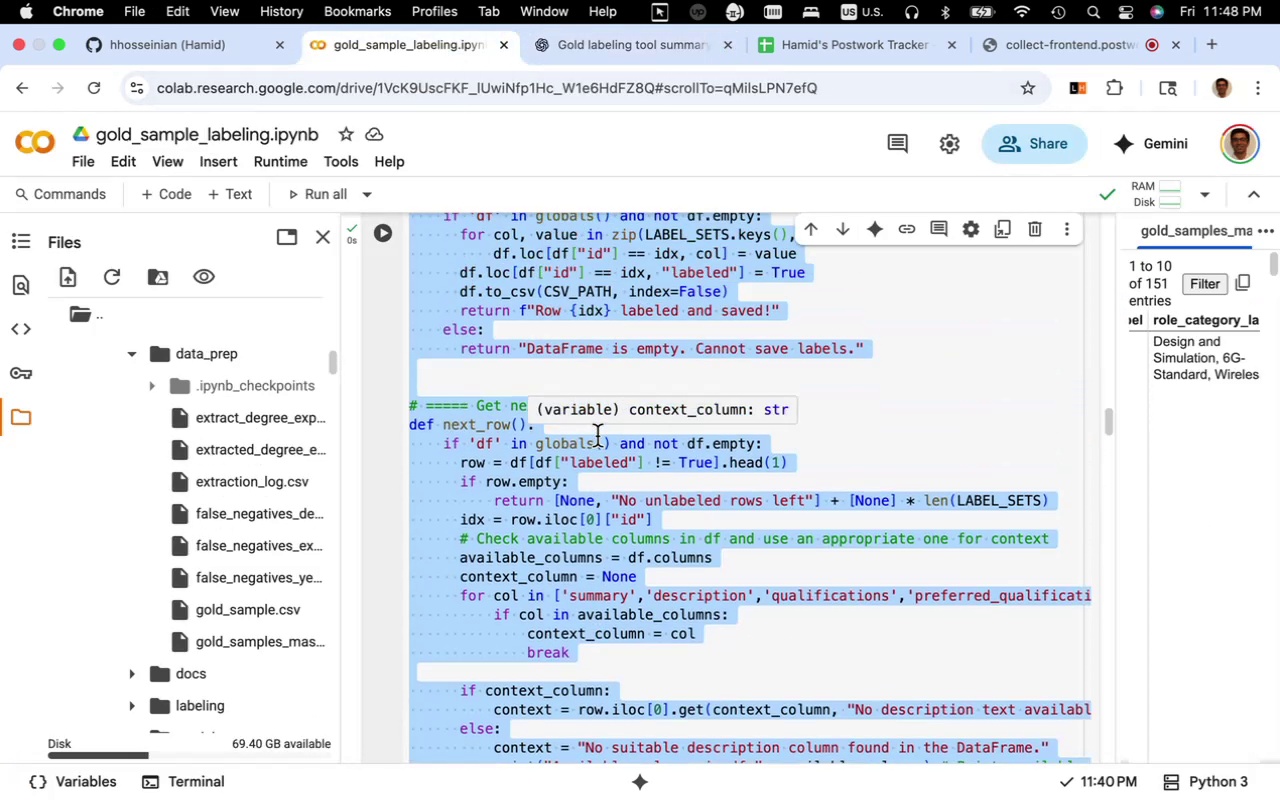 
scroll: coordinate [597, 437], scroll_direction: down, amount: 24.0
 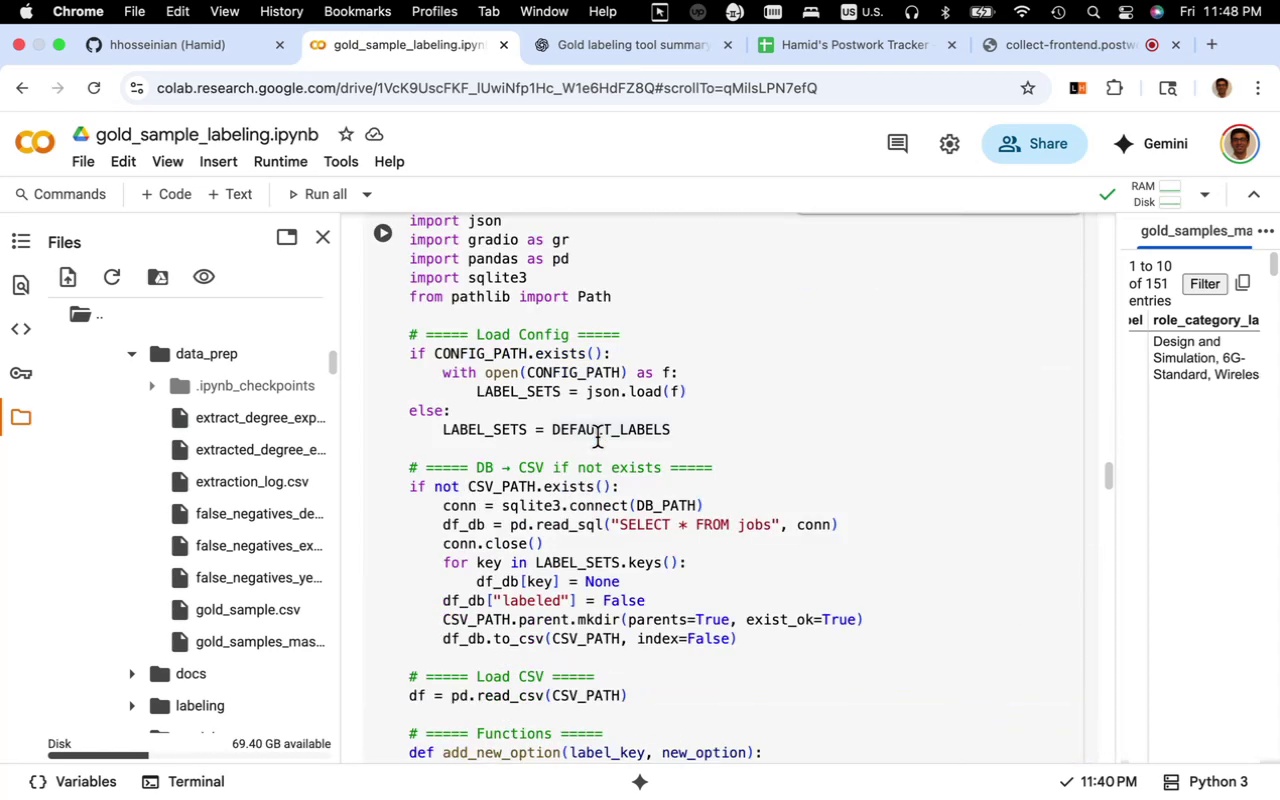 
scroll: coordinate [597, 437], scroll_direction: up, amount: 5.0
 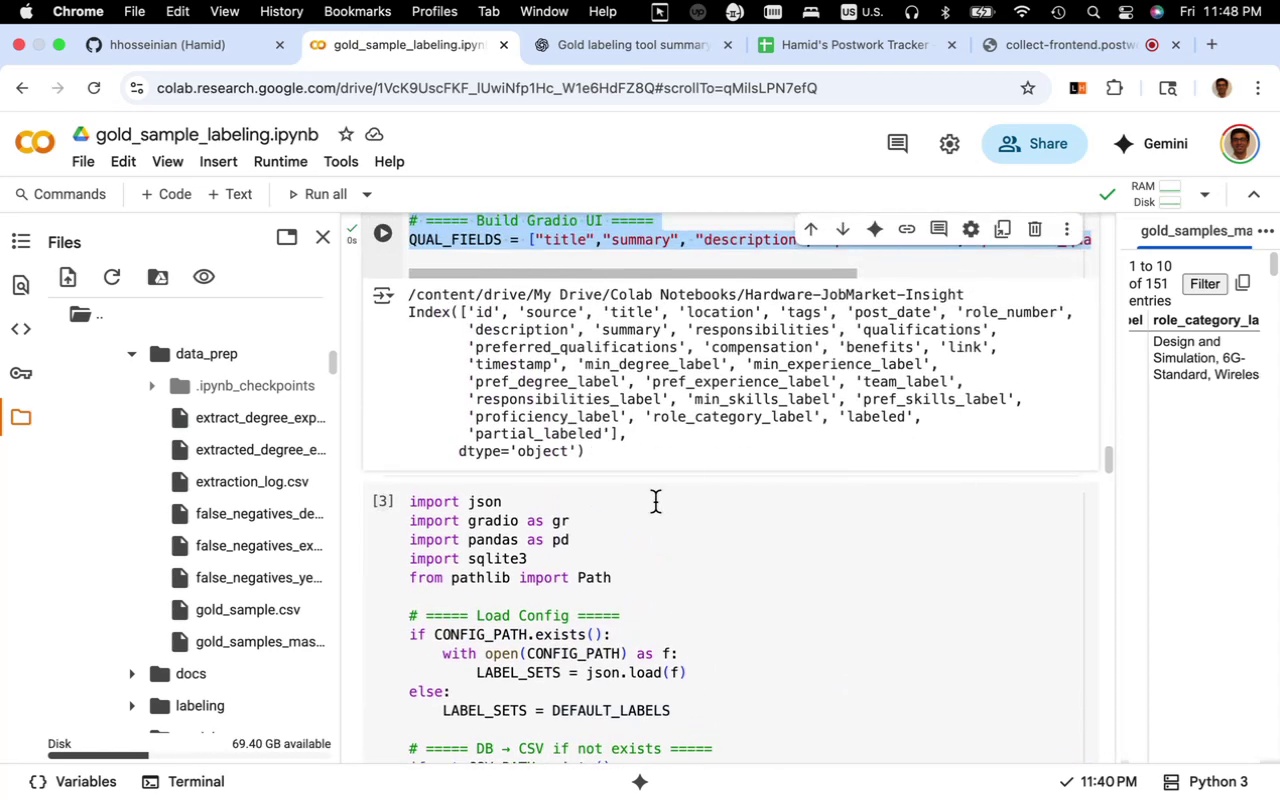 
left_click([687, 516])
 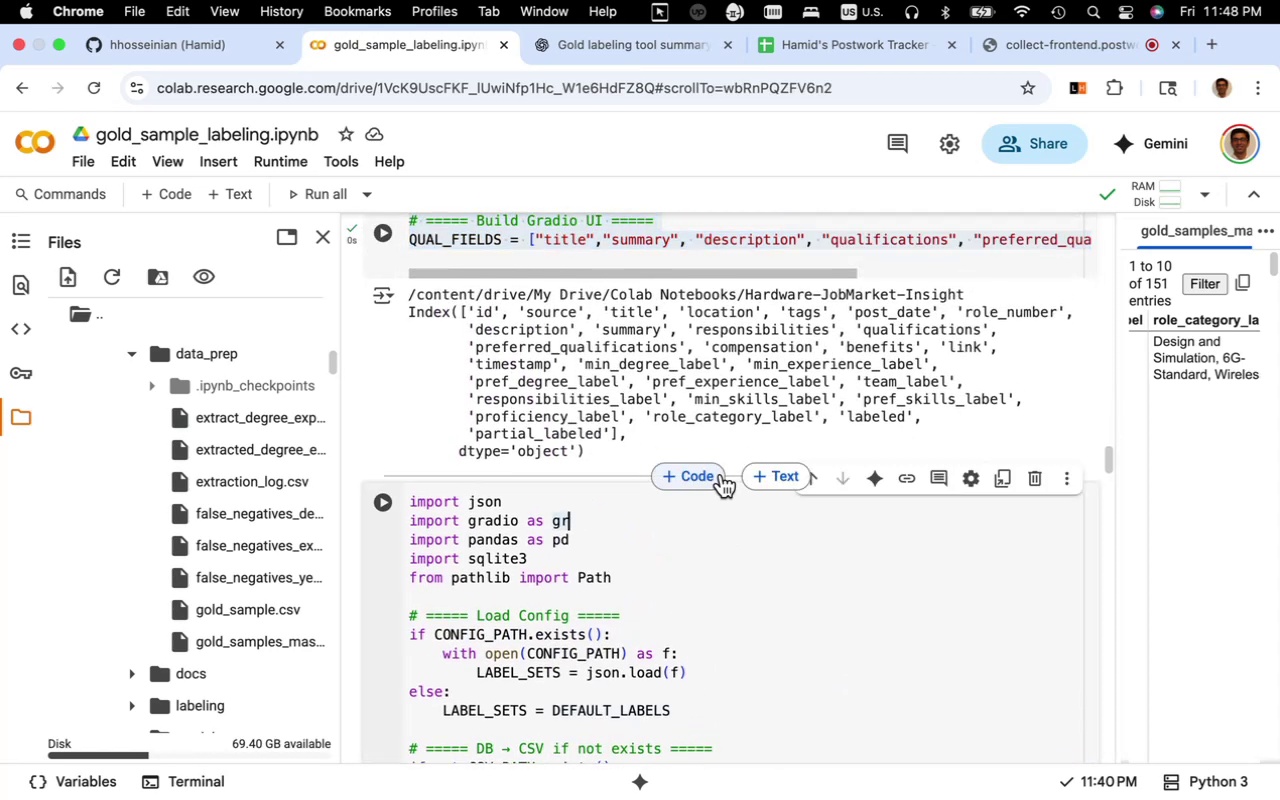 
left_click([705, 477])
 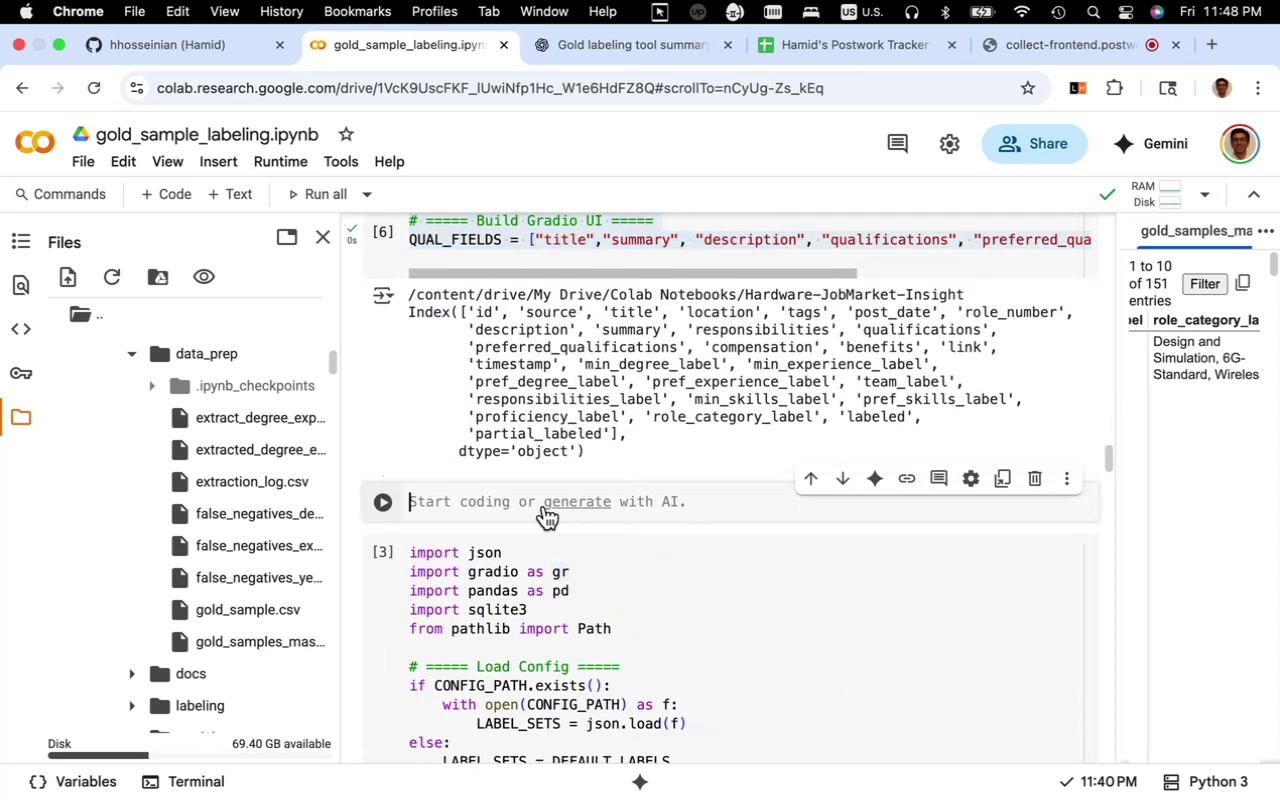 
left_click([501, 509])
 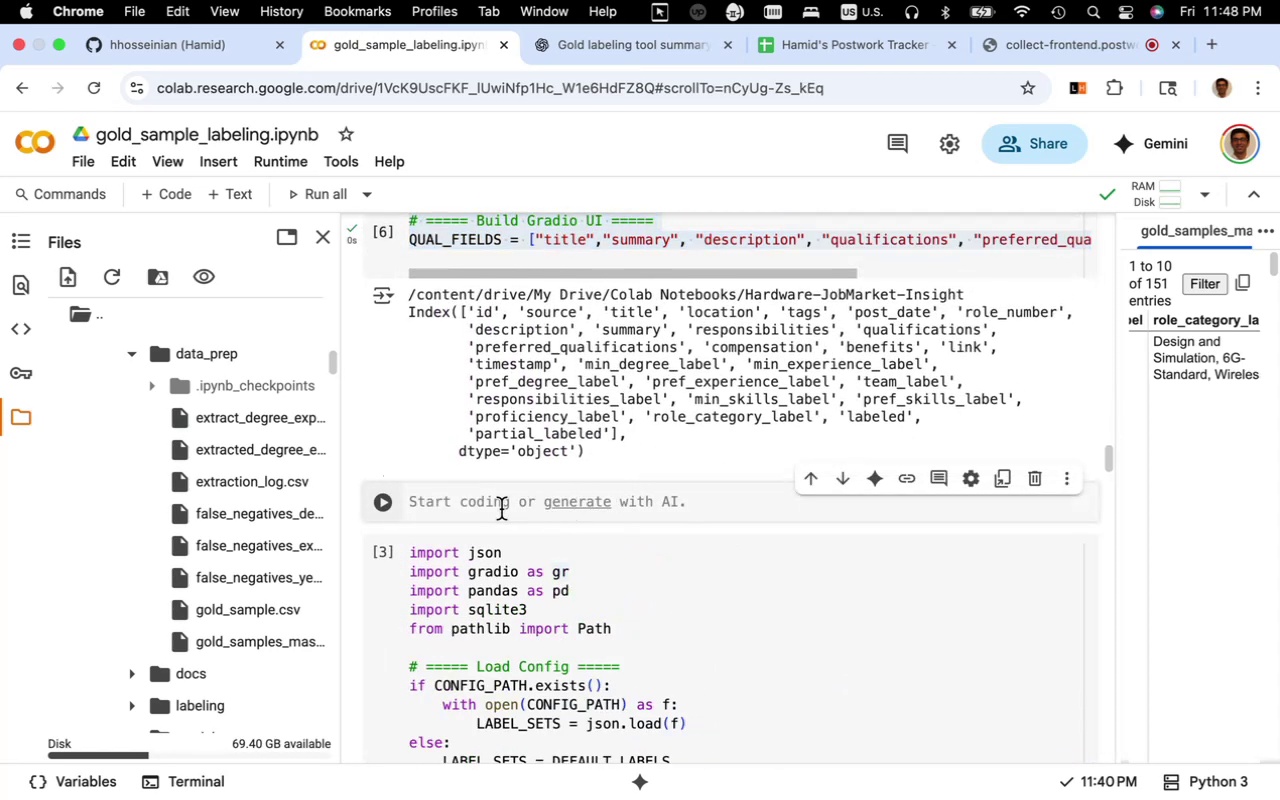 
key(Meta+V)
 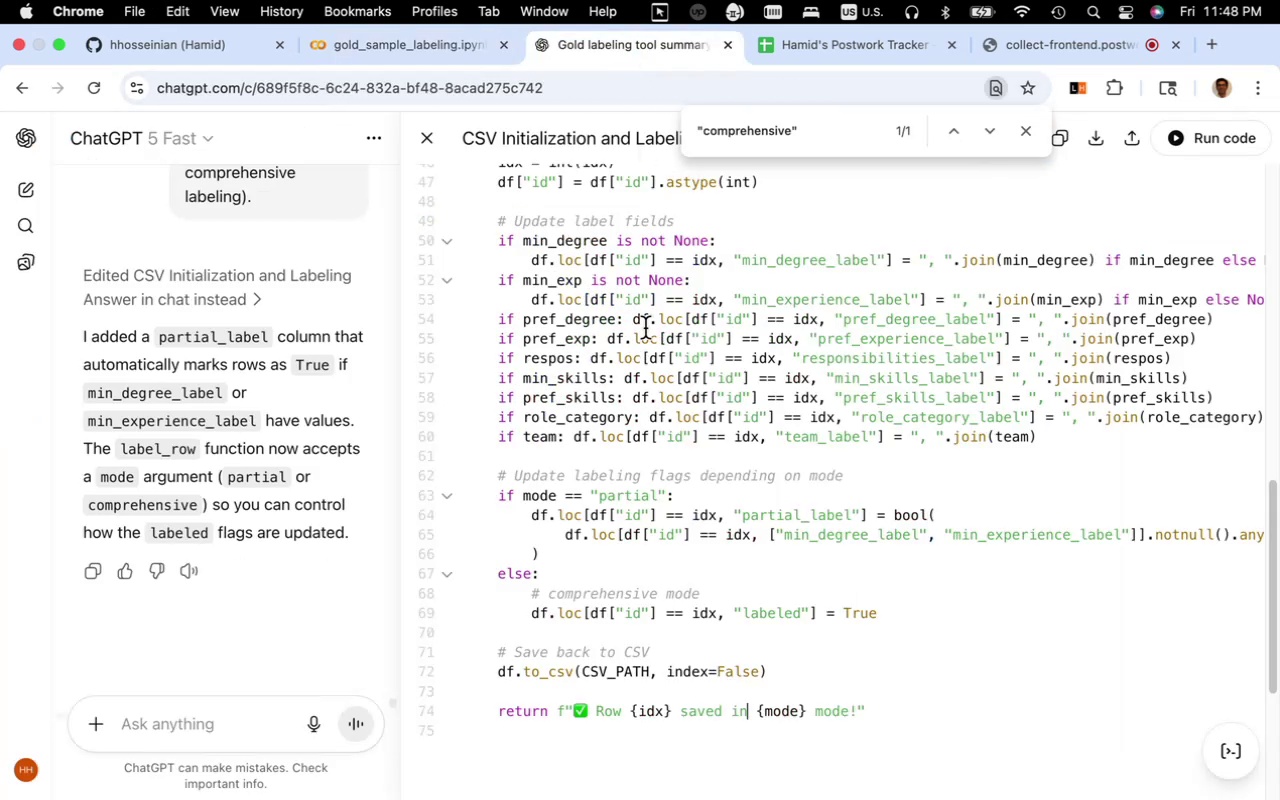 
left_click([625, 478])
 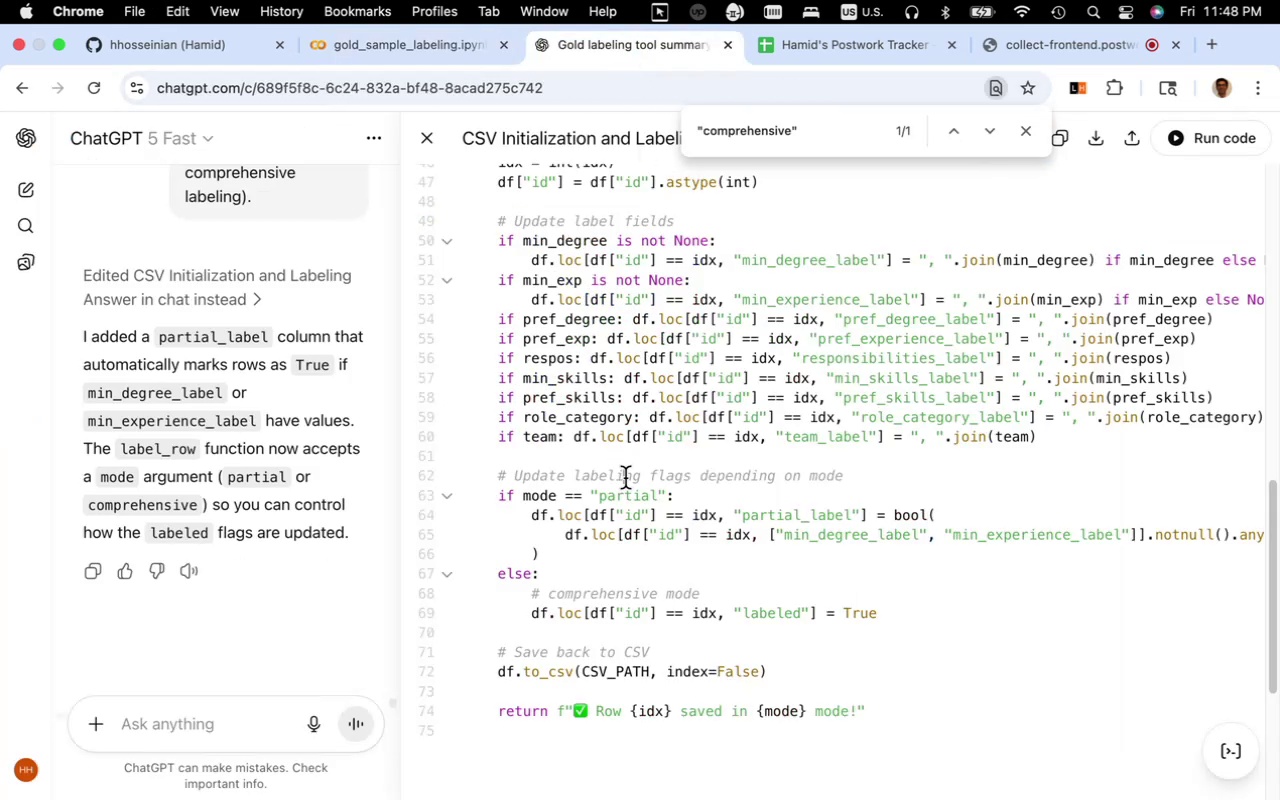 
key(Meta+A)
 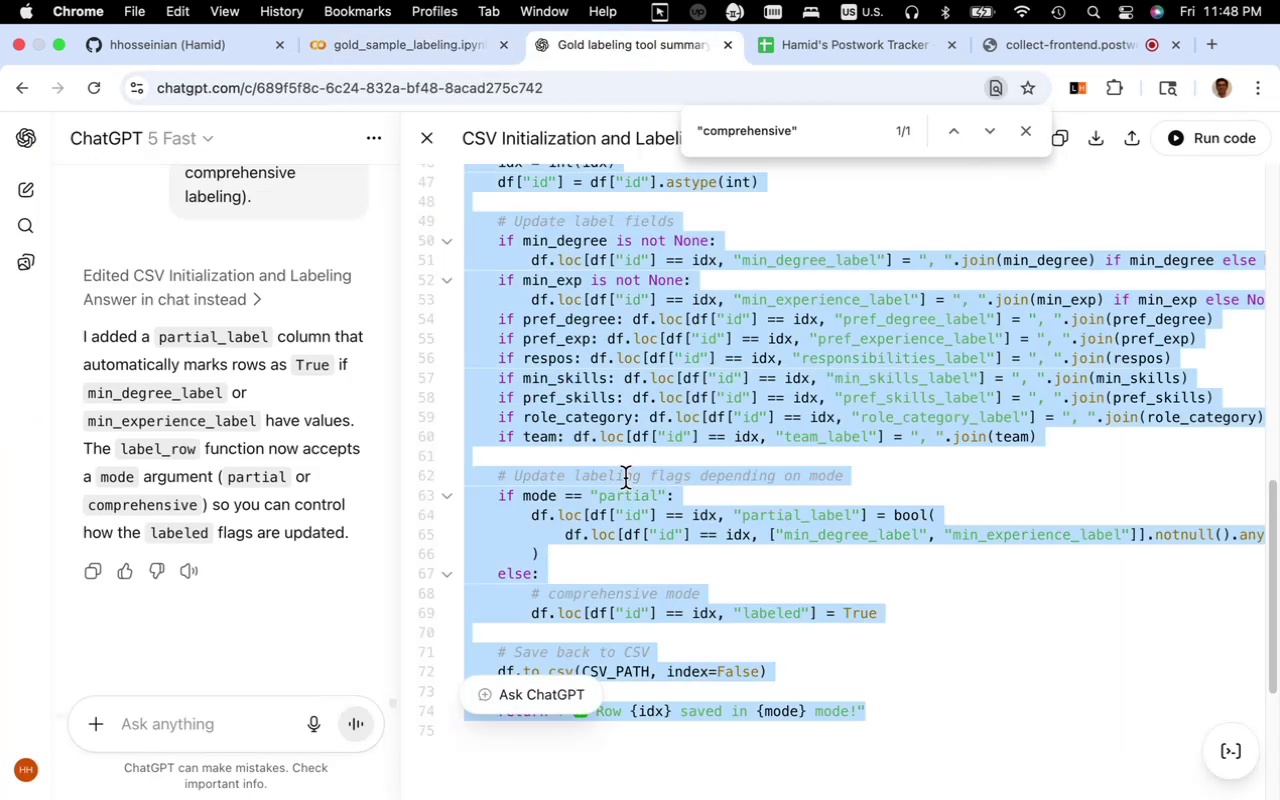 
key(Meta+C)
 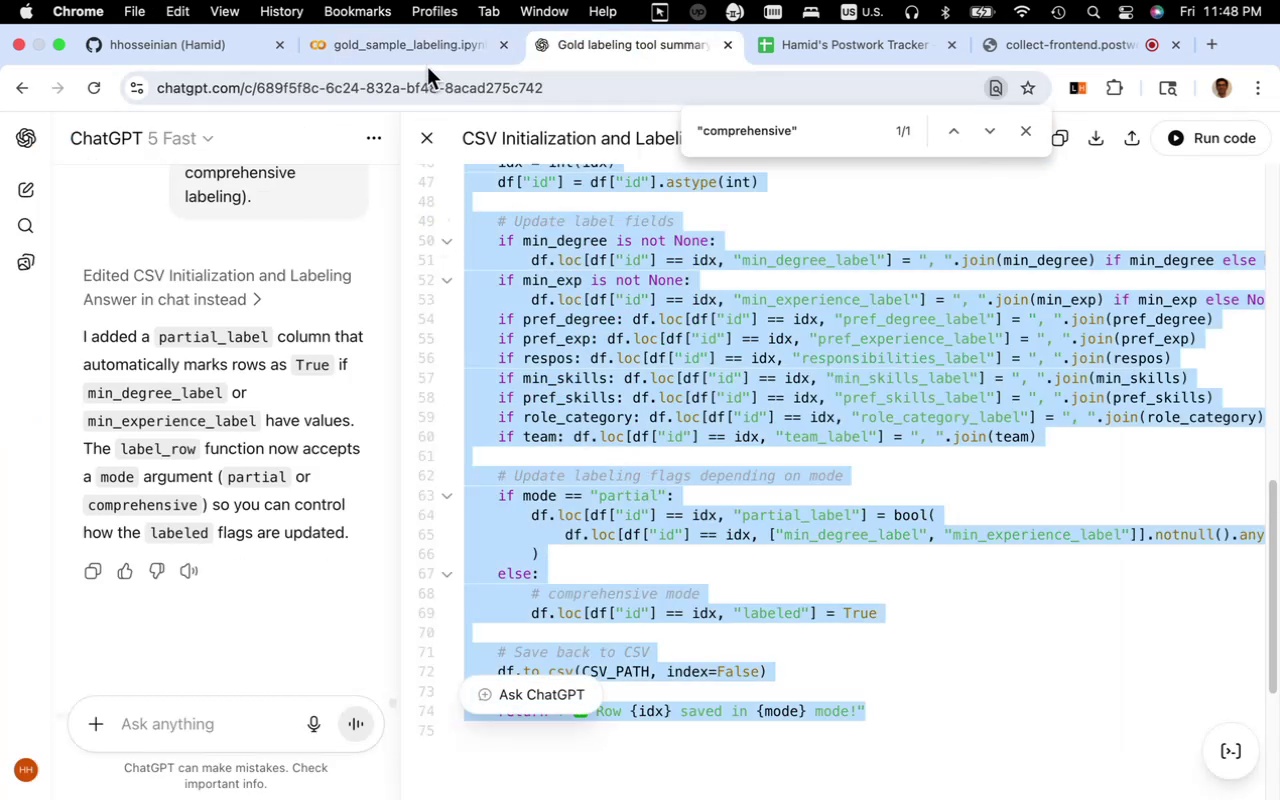 
left_click([426, 53])
 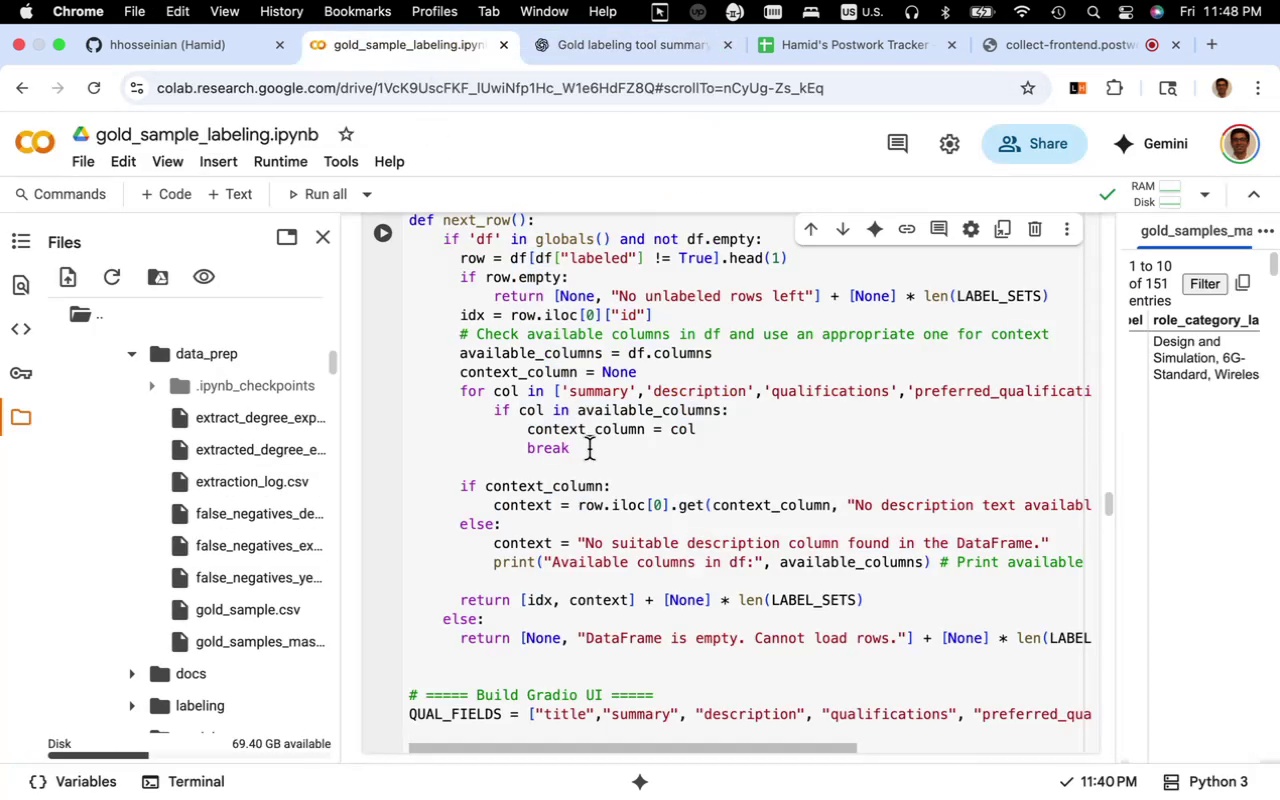 
left_click([589, 449])
 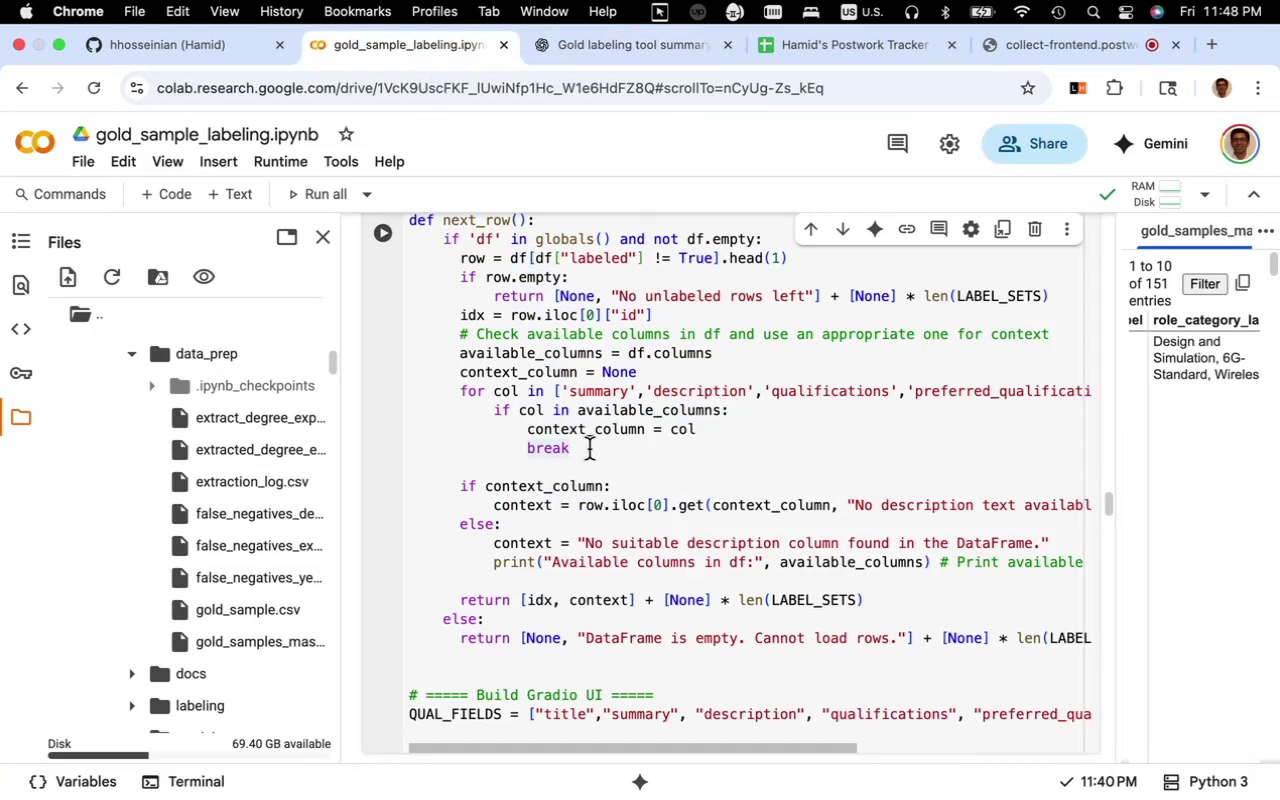 
key(Meta+F)
 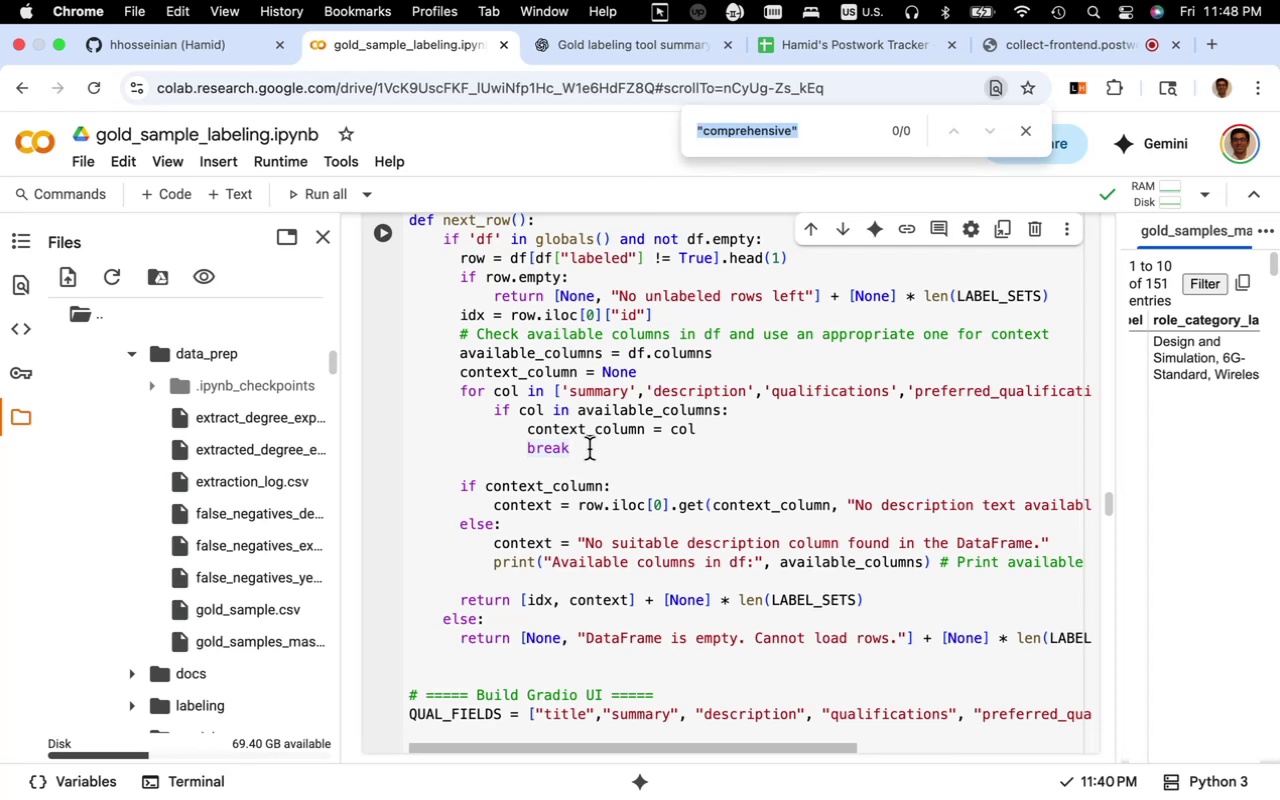 
left_click([597, 51])
 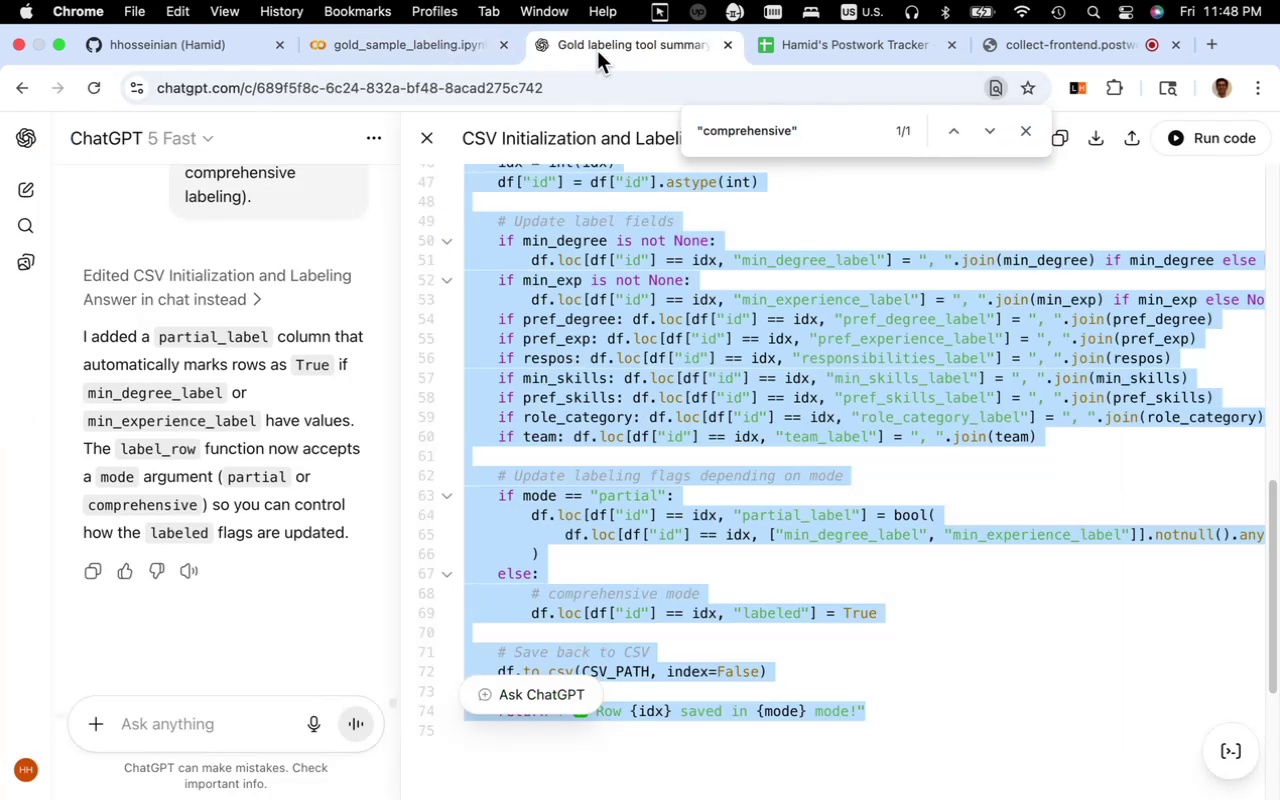 
scroll: coordinate [587, 380], scroll_direction: up, amount: 13.0
 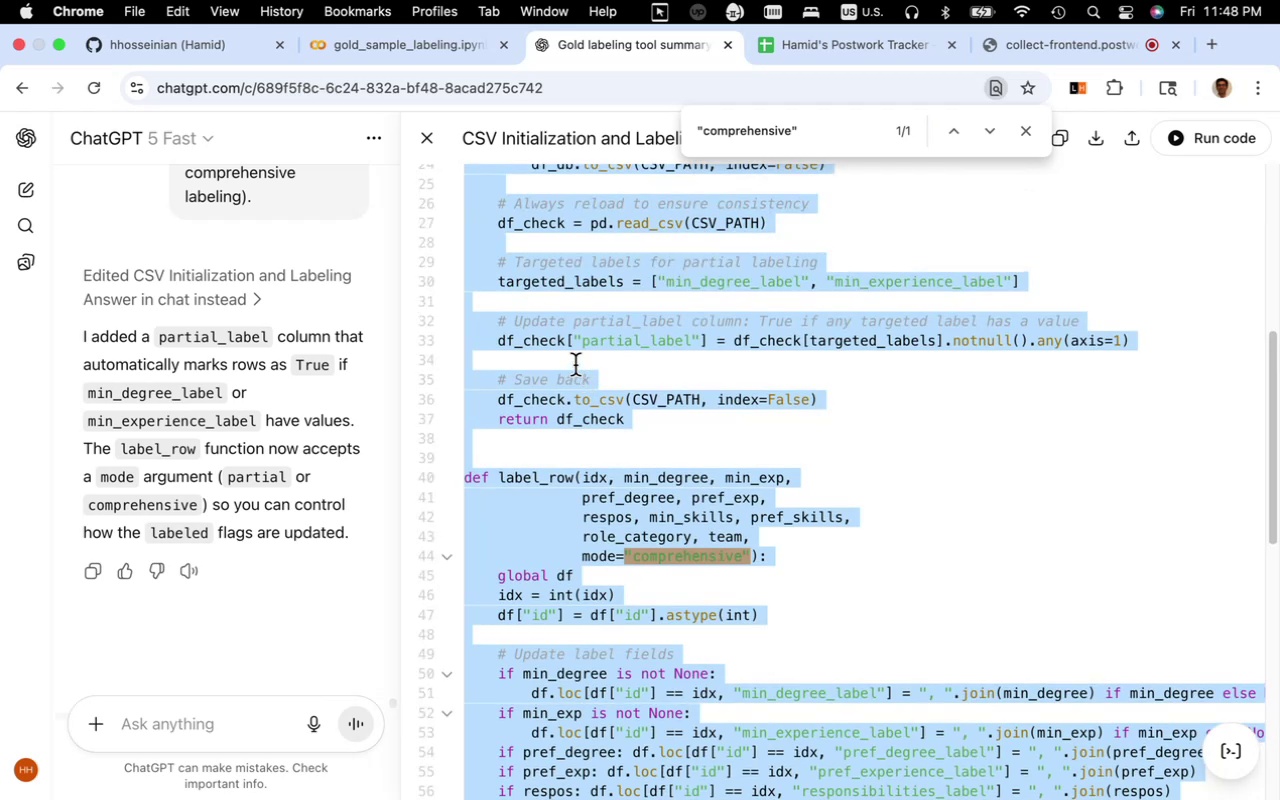 
wait(7.09)
 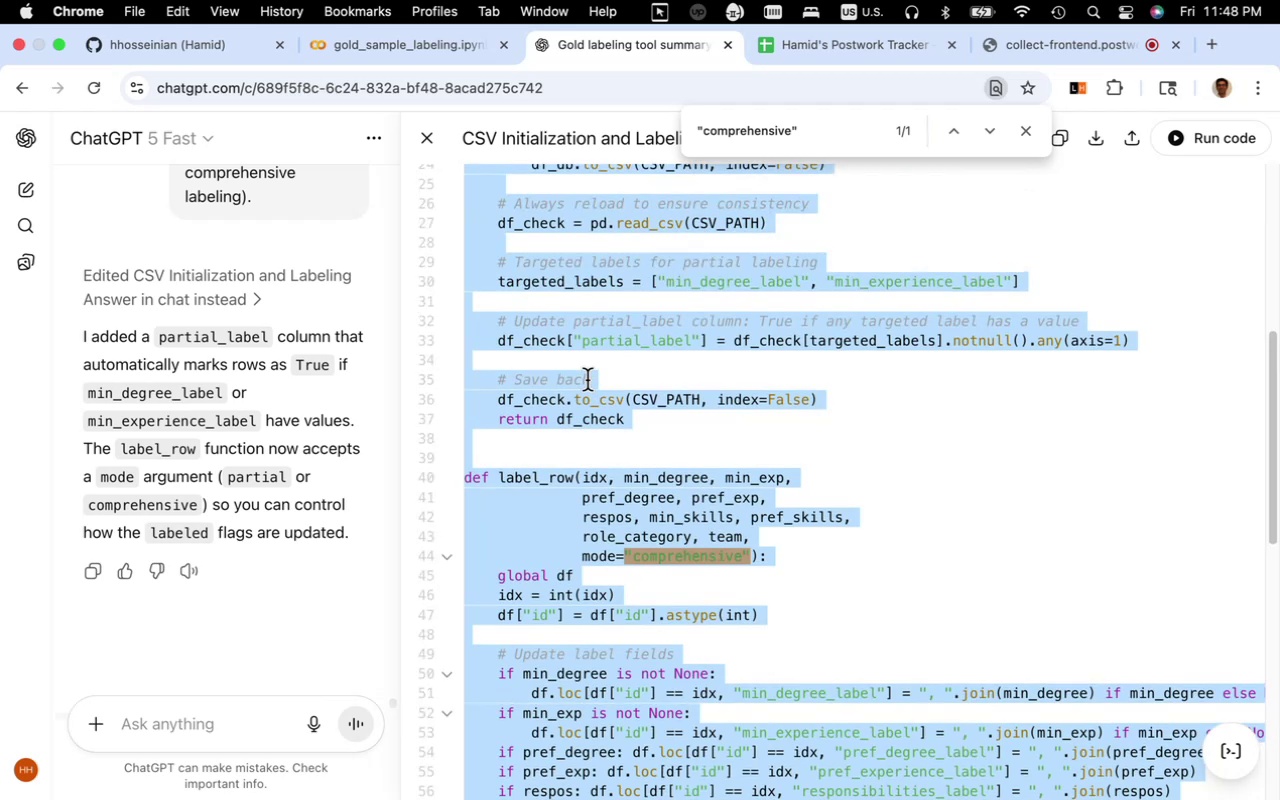 
scroll: coordinate [575, 366], scroll_direction: up, amount: 4.0
 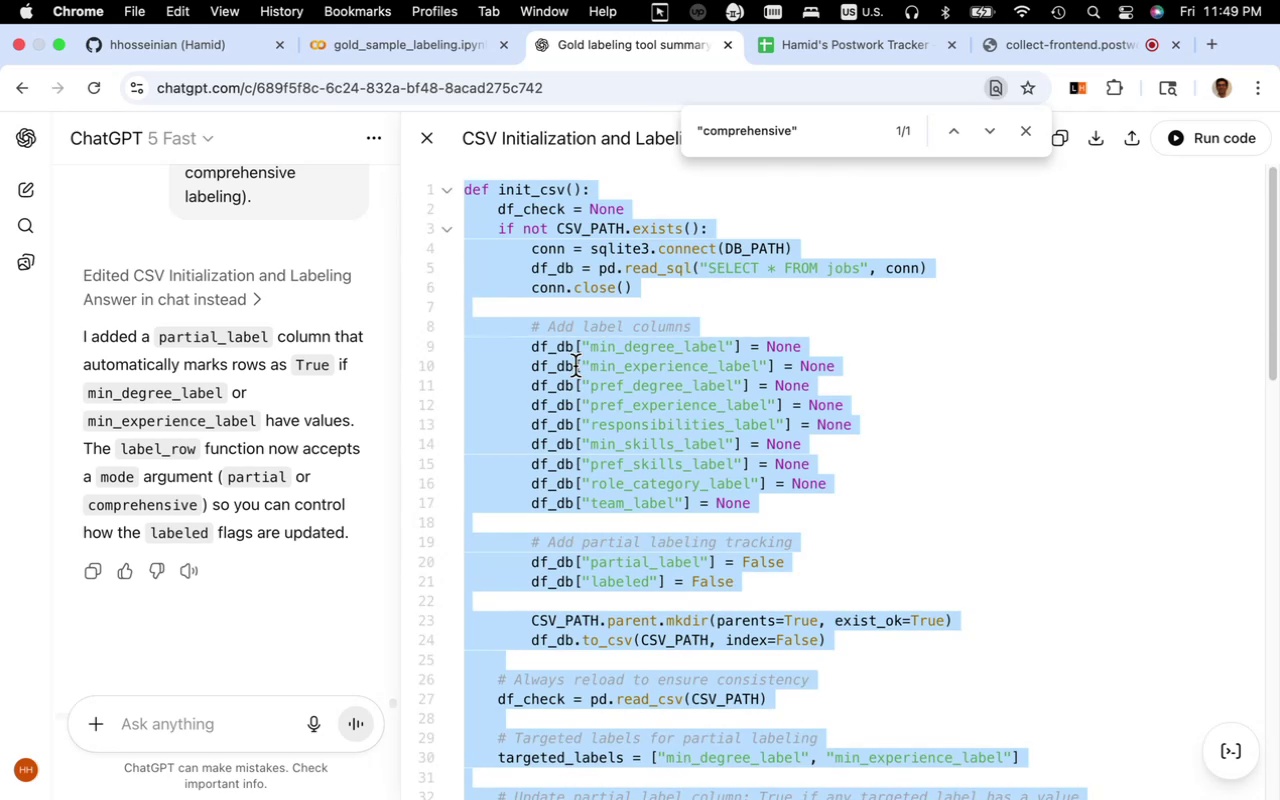 
left_click([575, 366])
 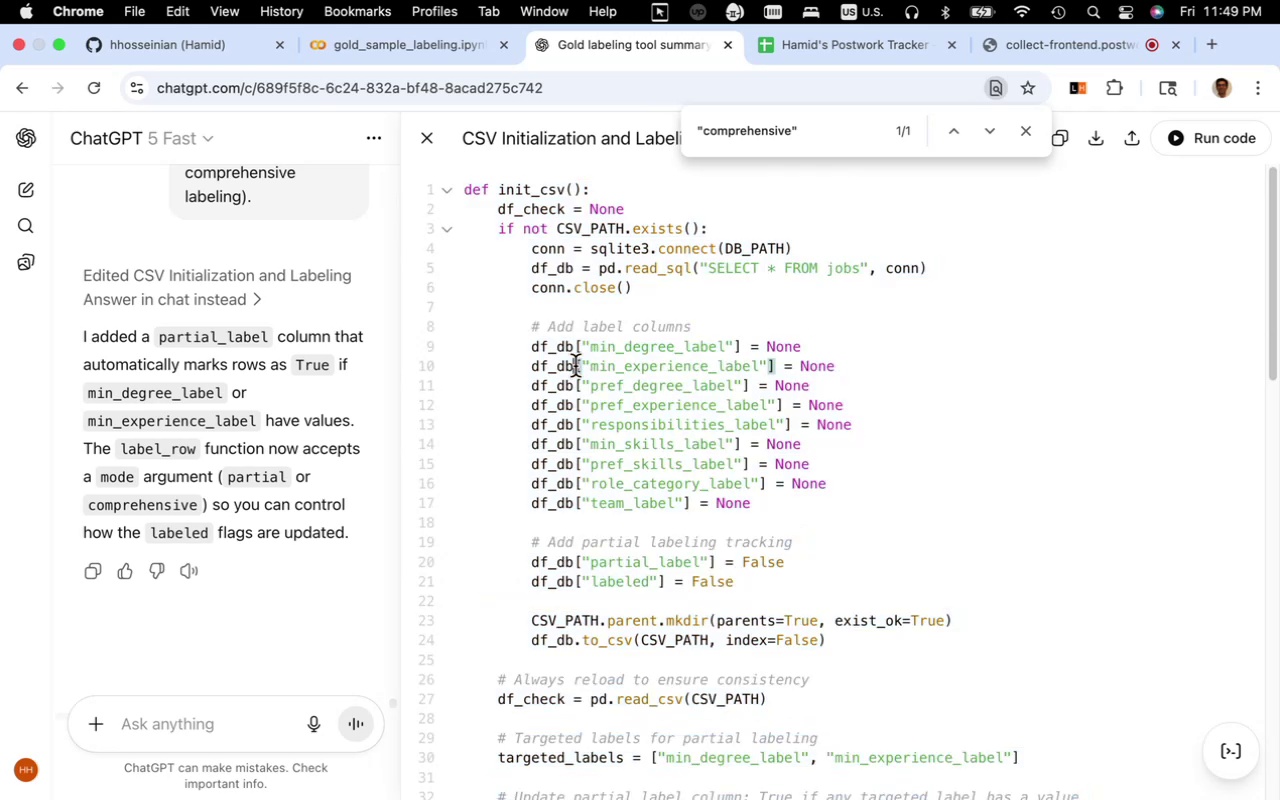 
scroll: coordinate [575, 366], scroll_direction: down, amount: 15.0
 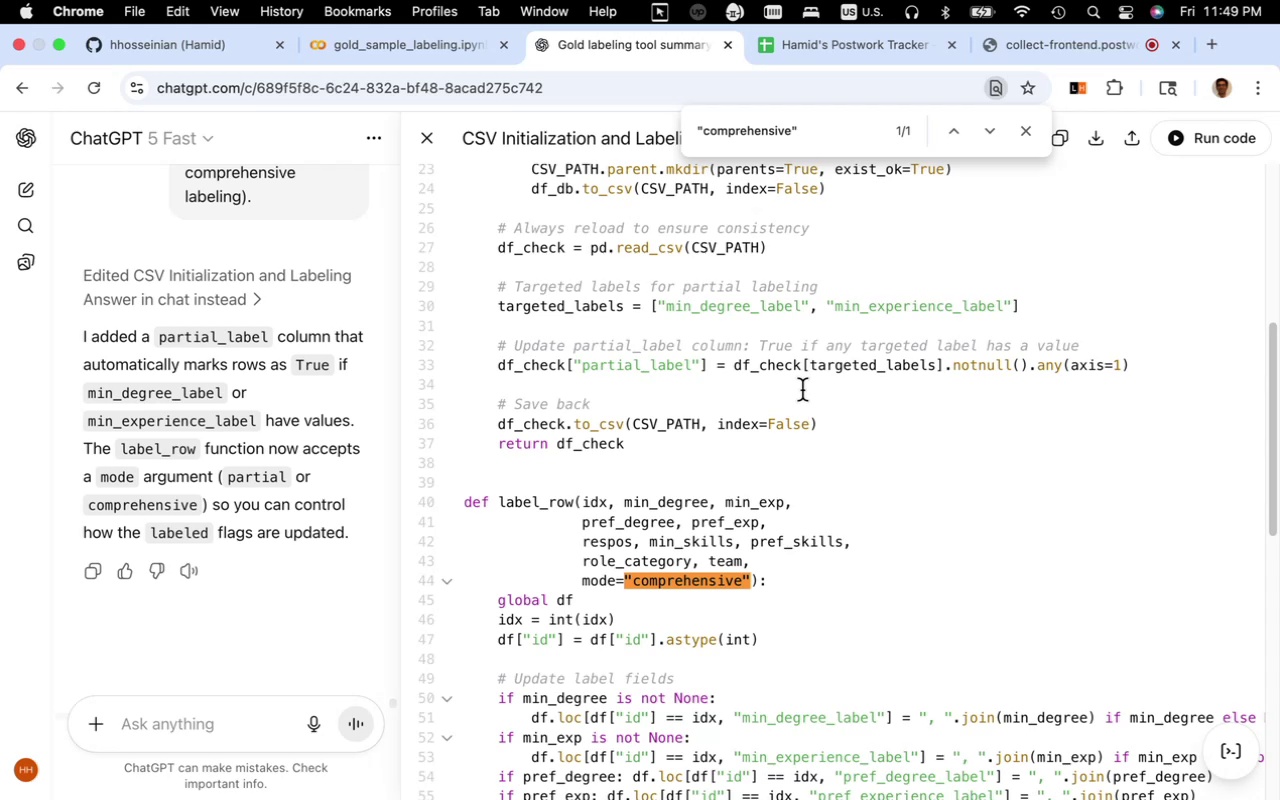 
wait(16.39)
 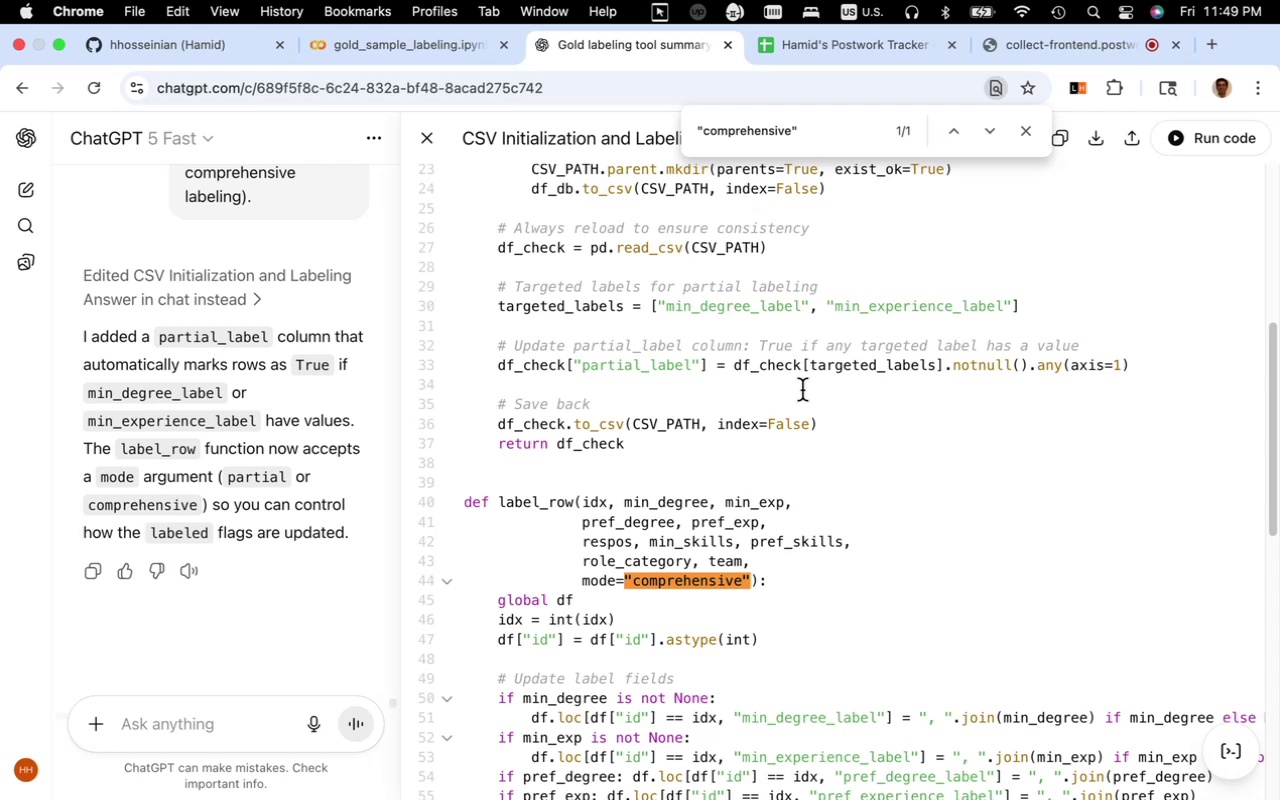 
scroll: coordinate [765, 481], scroll_direction: up, amount: 7.0
 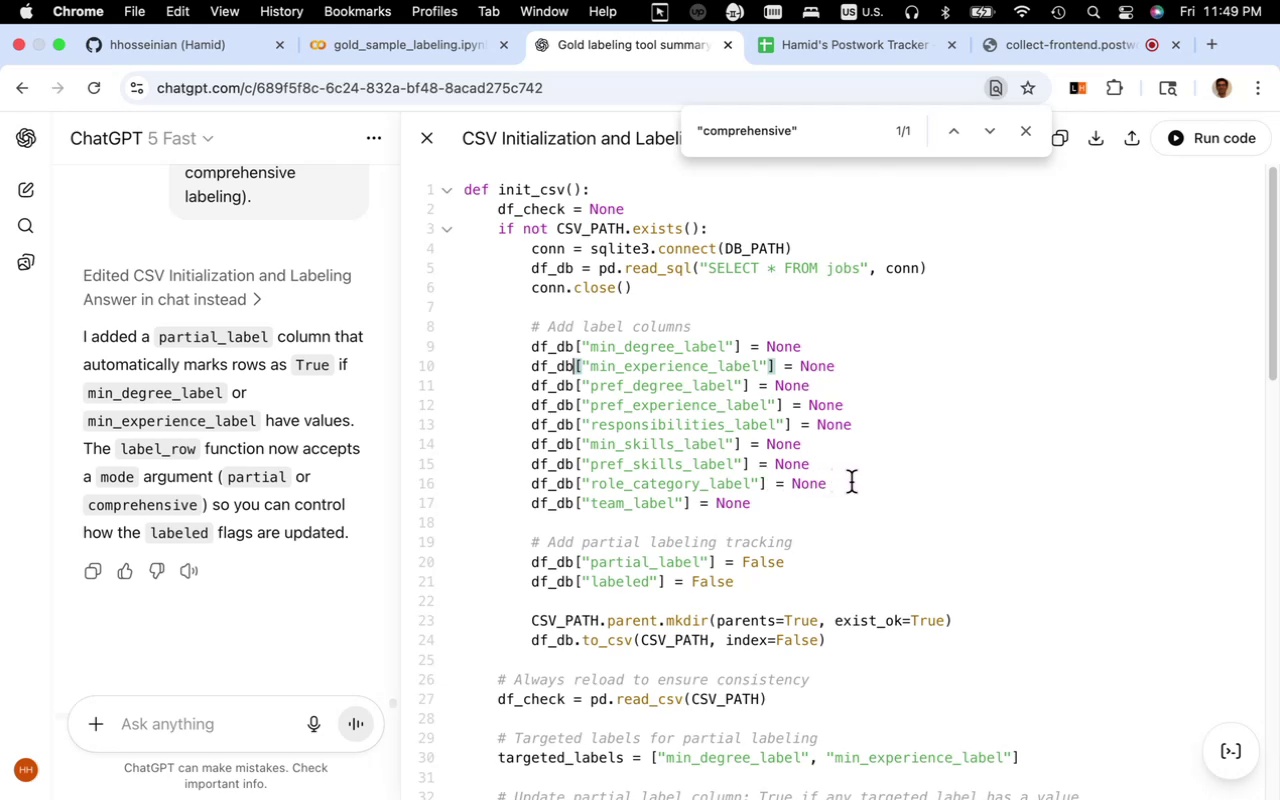 
wait(10.7)
 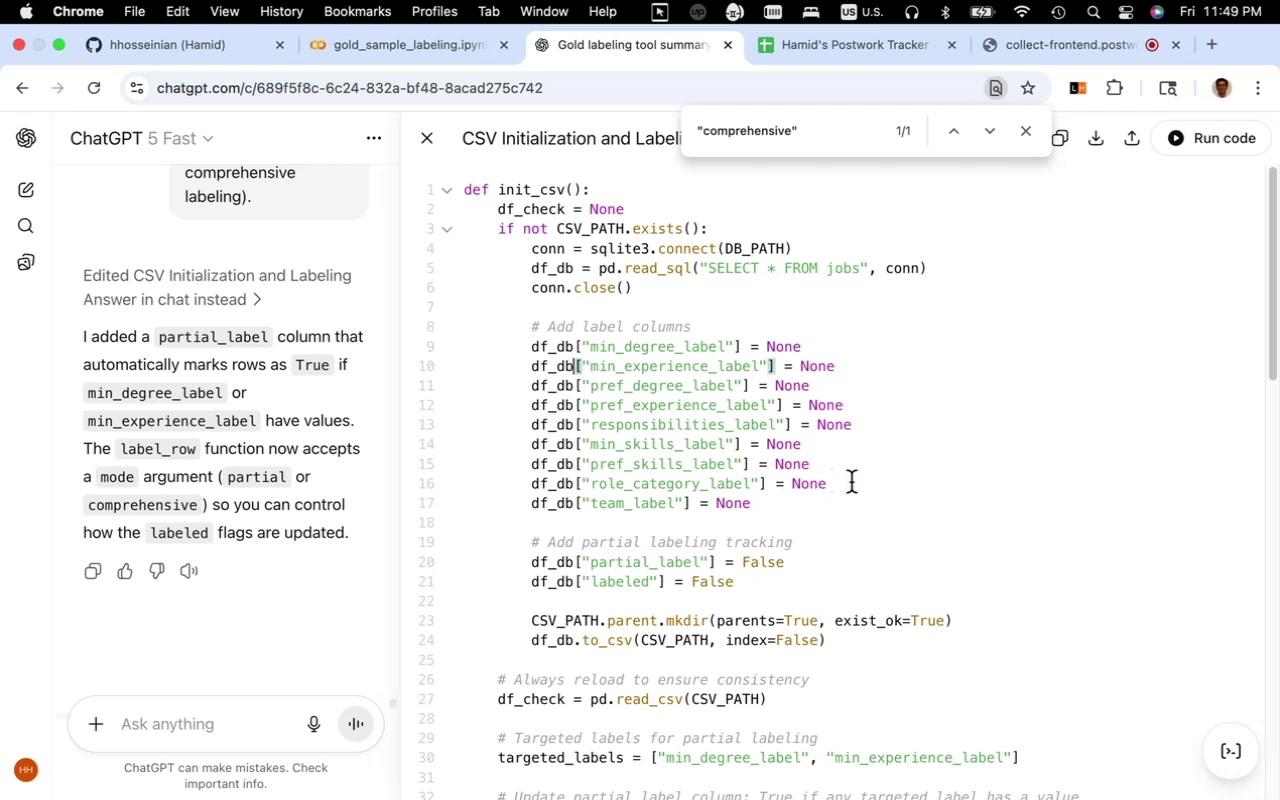 
scroll: coordinate [810, 528], scroll_direction: down, amount: 10.0
 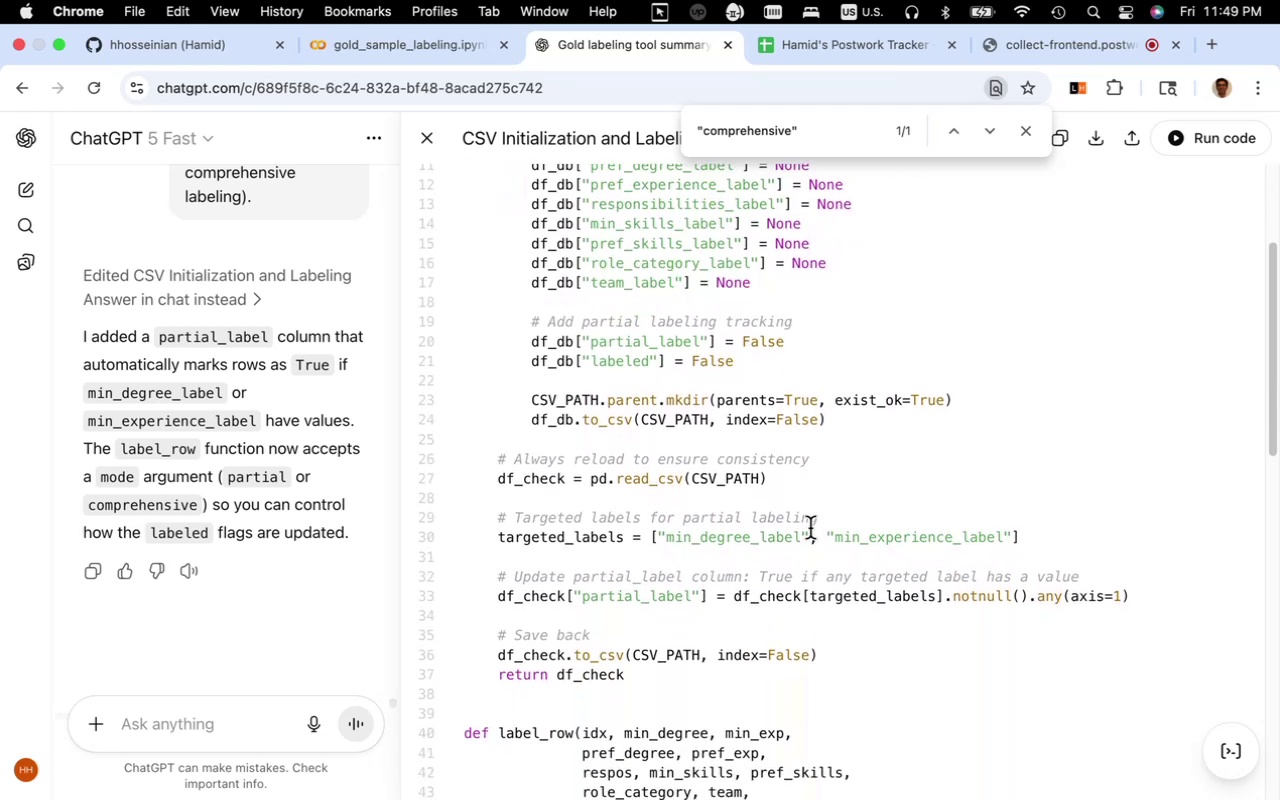 
wait(9.57)
 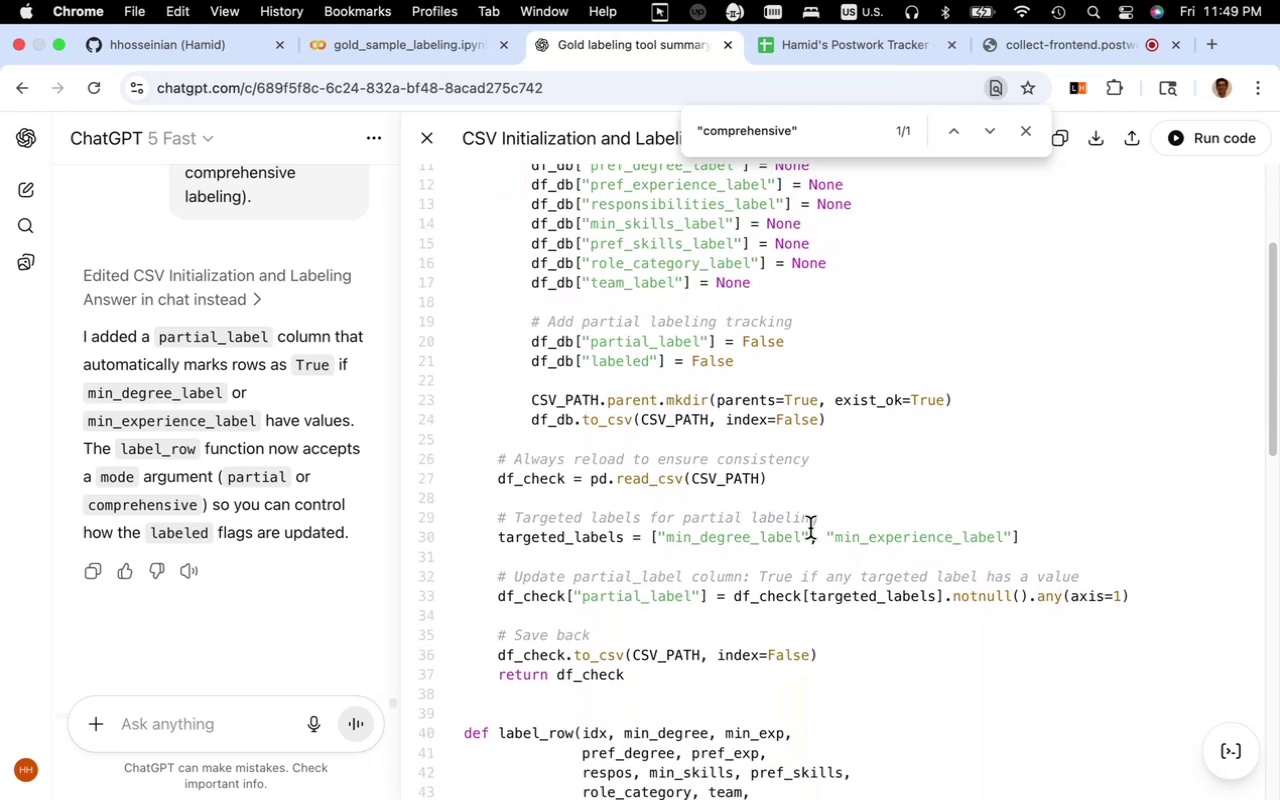 
scroll: coordinate [810, 528], scroll_direction: up, amount: 11.0
 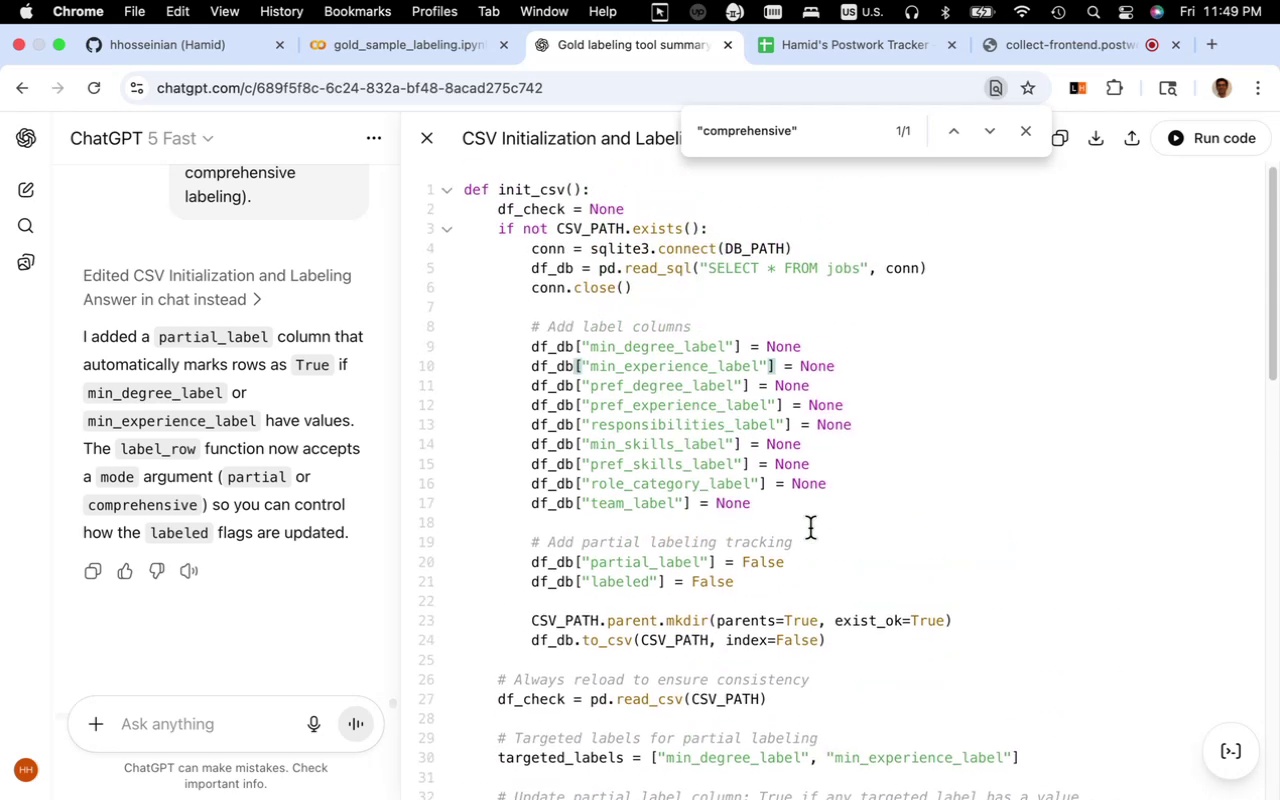 
scroll: coordinate [796, 535], scroll_direction: down, amount: 20.0
 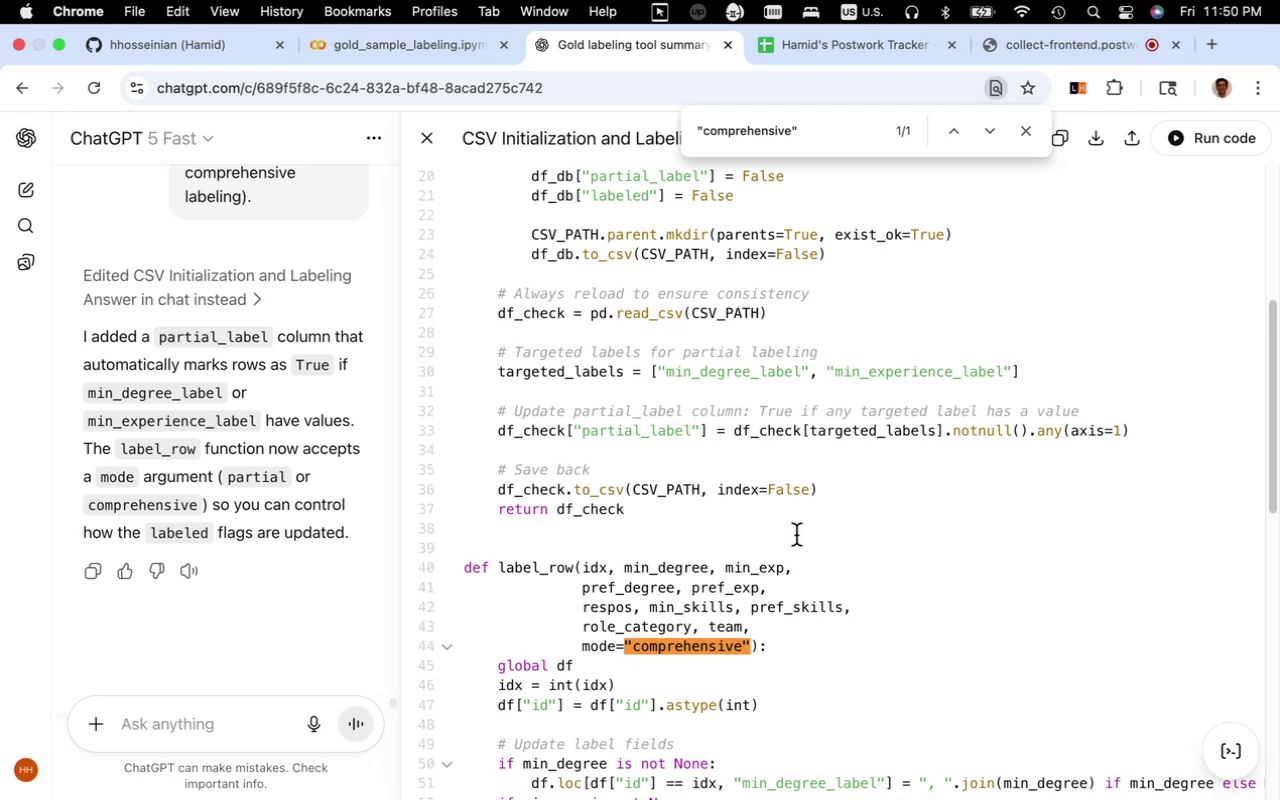 
wait(8.55)
 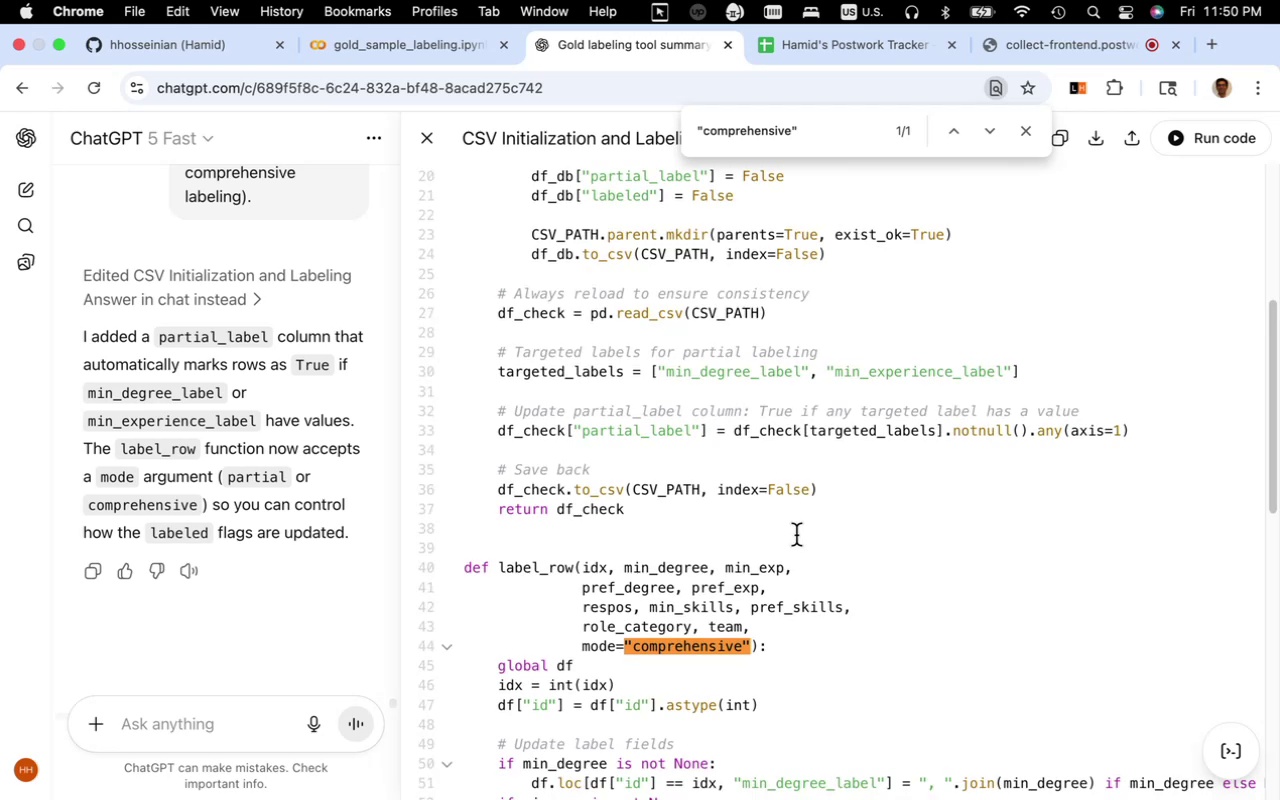 
left_click_drag(start_coordinate=[1131, 431], to_coordinate=[439, 365])
 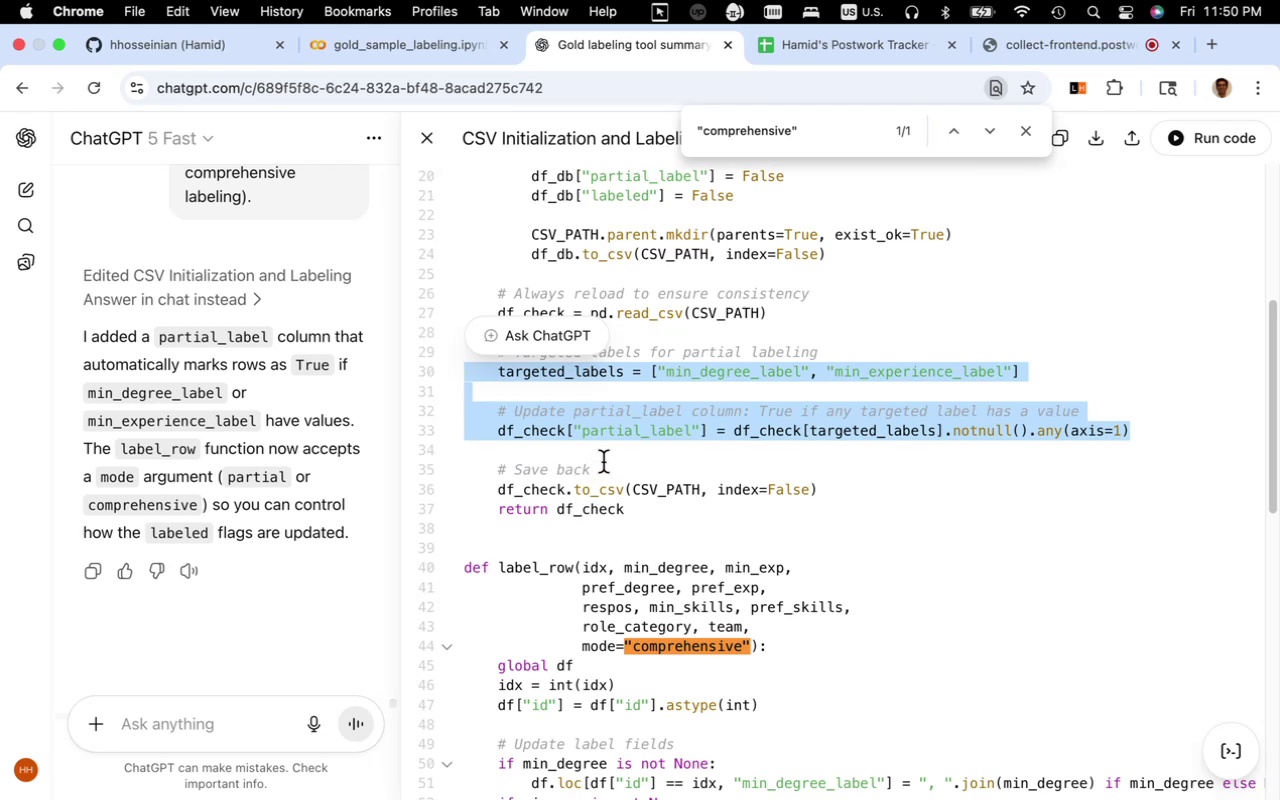 
wait(18.42)
 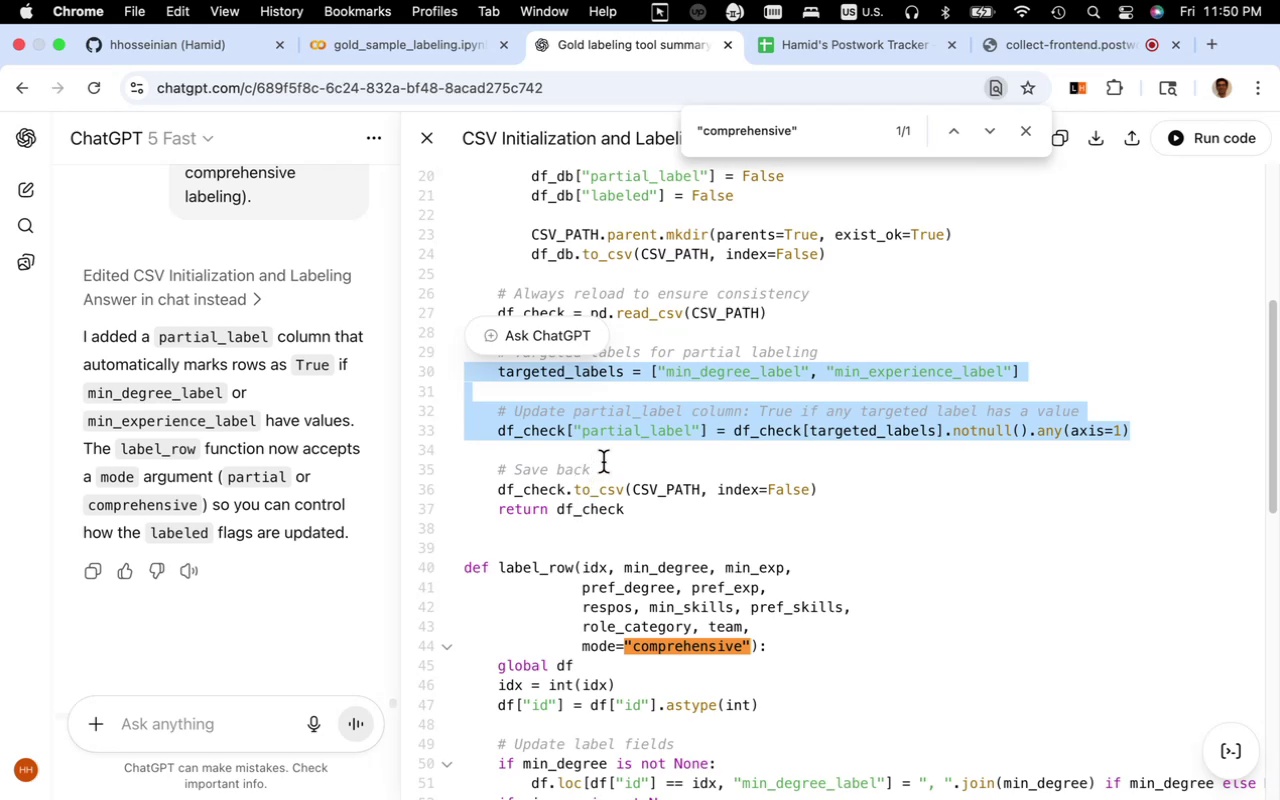 
key(Meta+CommandLeft)
 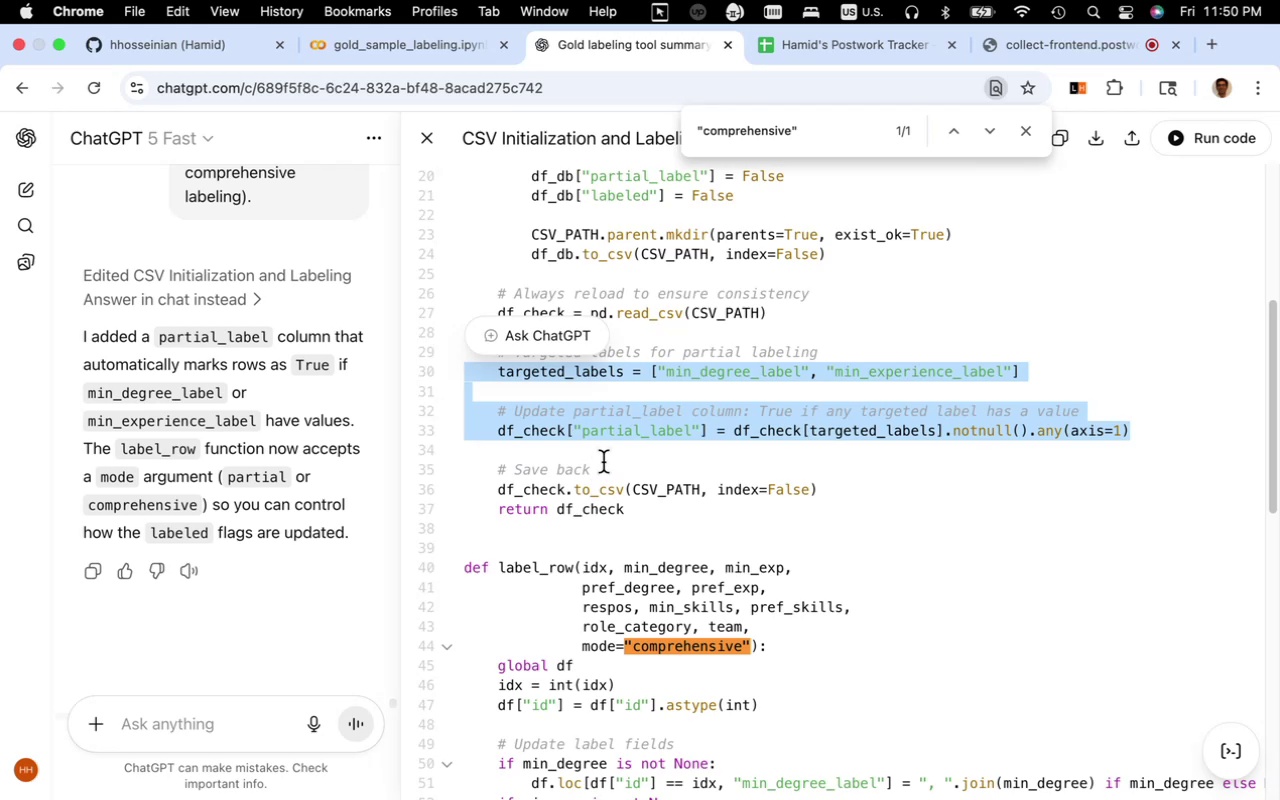 
key(Meta+C)
 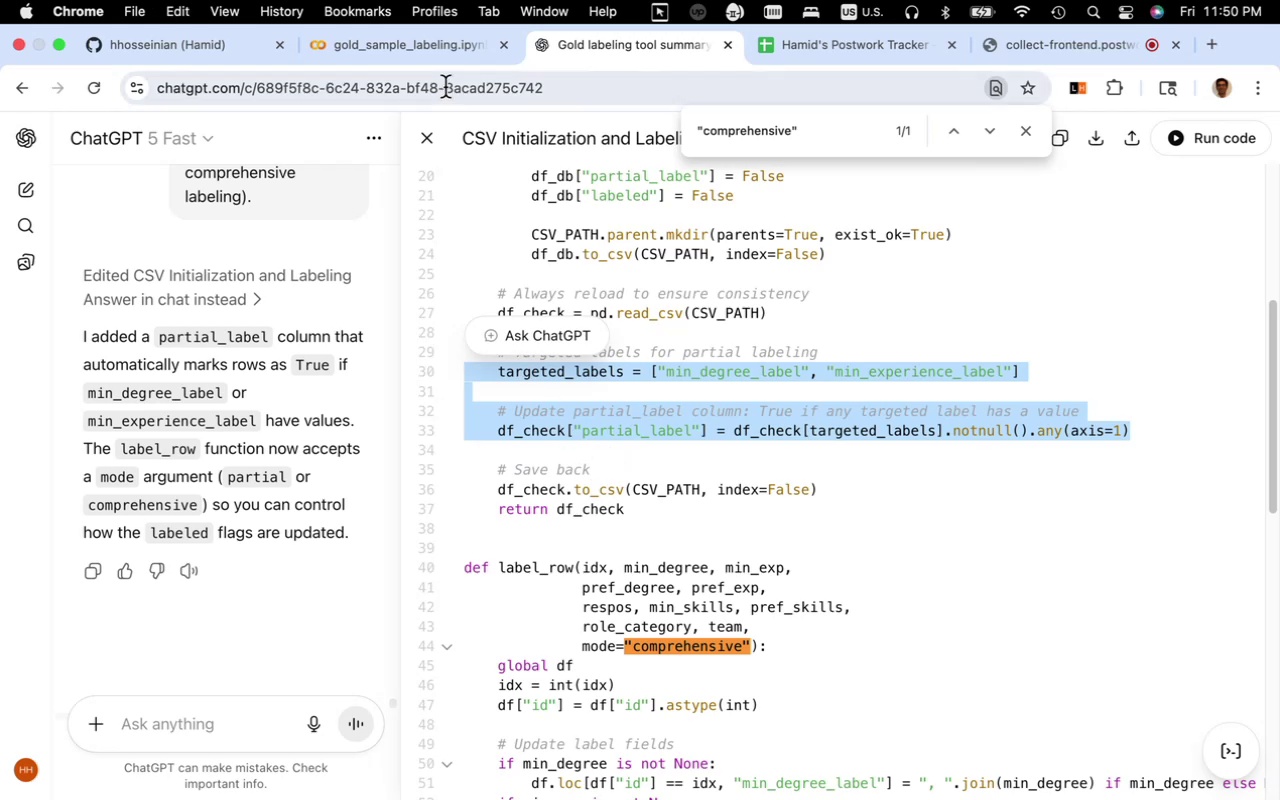 
left_click([440, 56])
 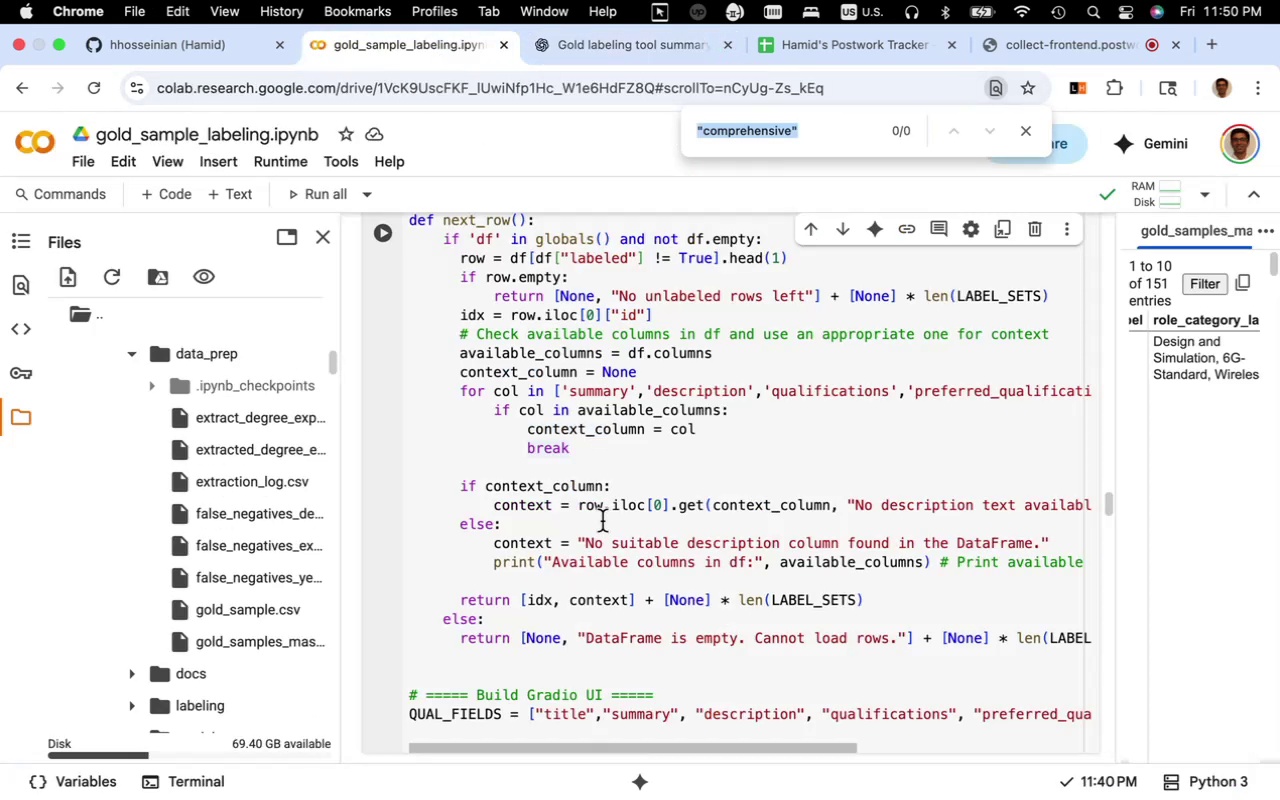 
scroll: coordinate [611, 564], scroll_direction: up, amount: 8.0
 